 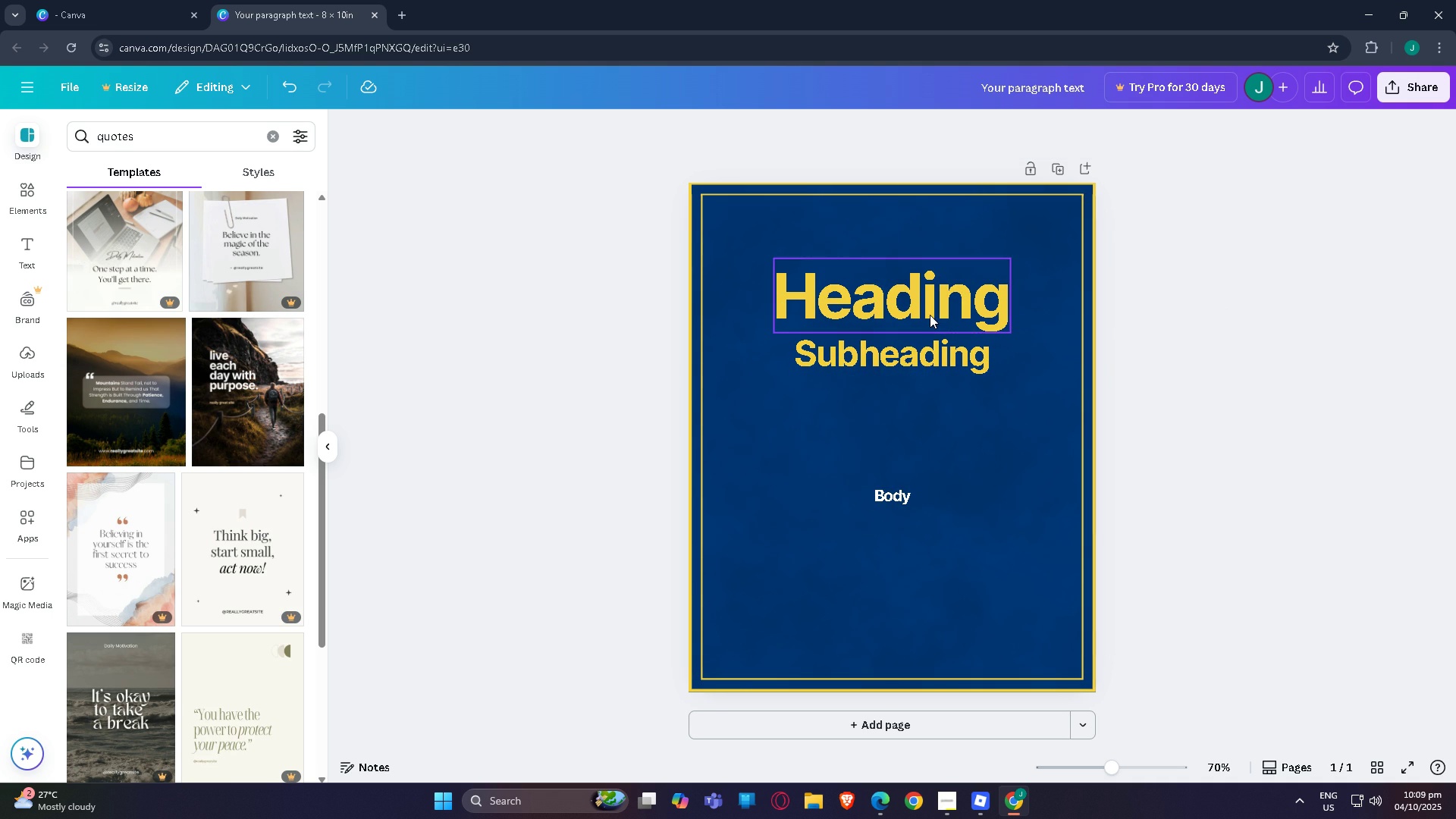 
scroll: coordinate [192, 510], scroll_direction: down, amount: 22.0
 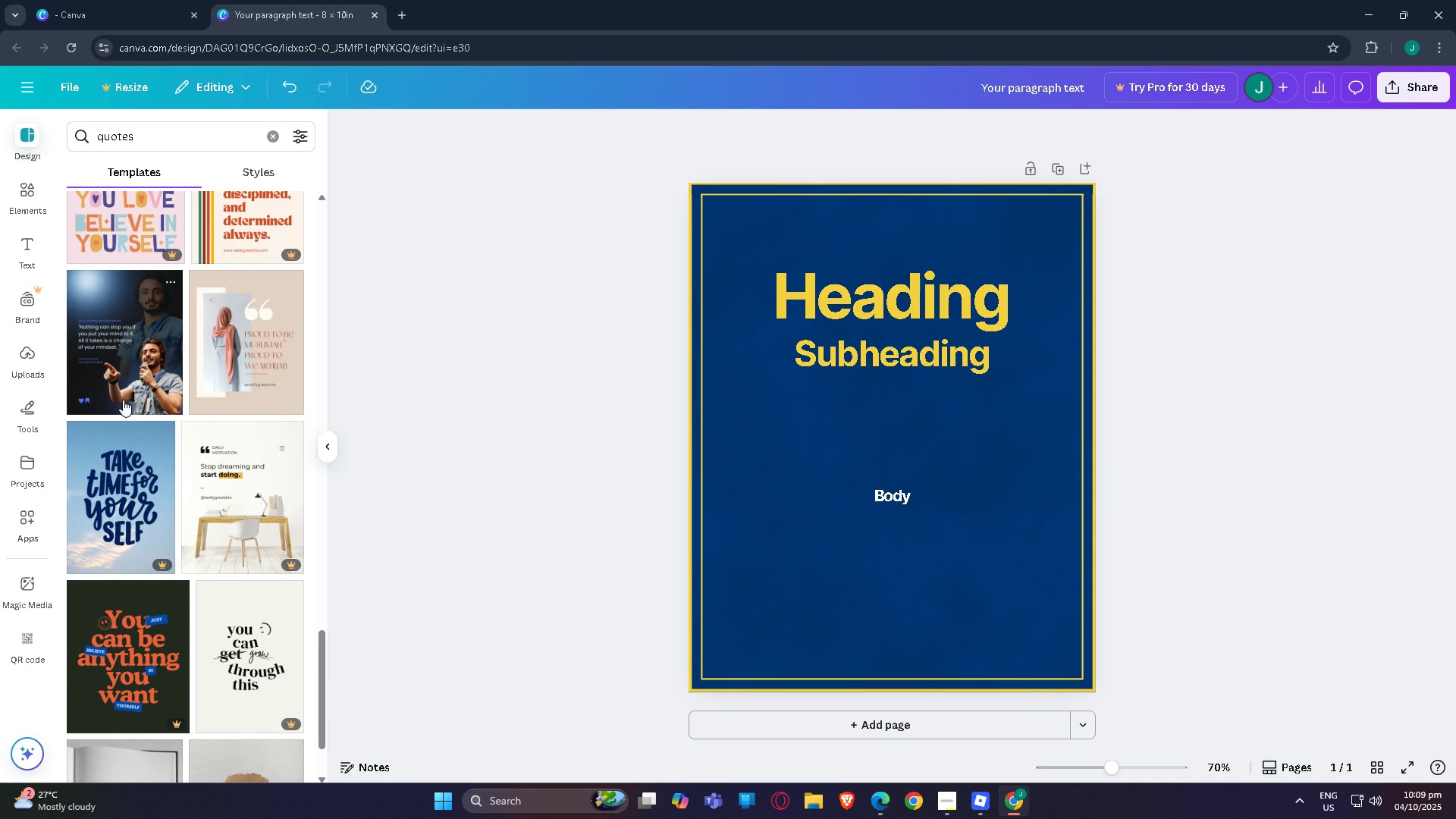 
scroll: coordinate [123, 437], scroll_direction: down, amount: 2.0
 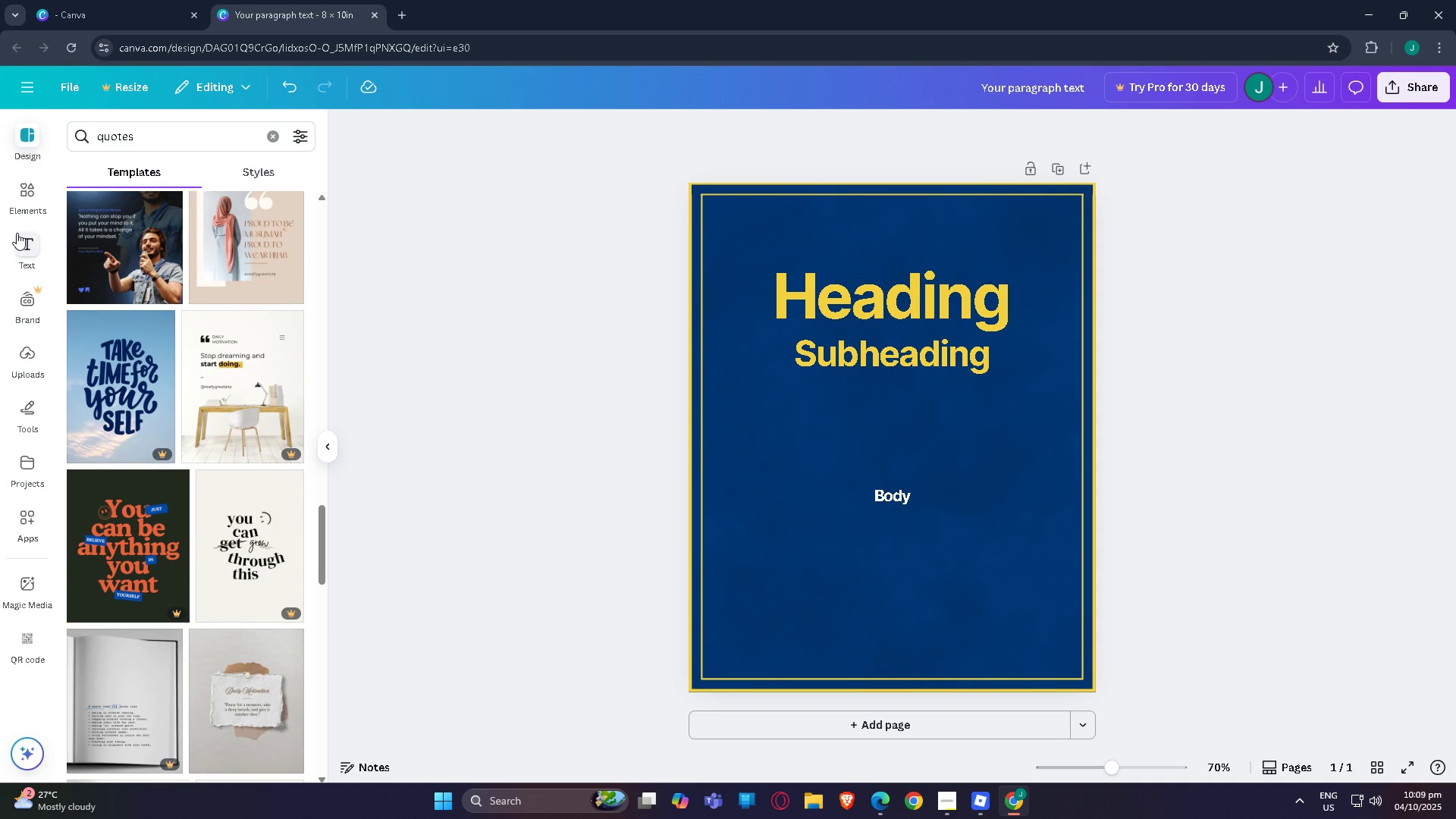 
left_click([16, 182])
 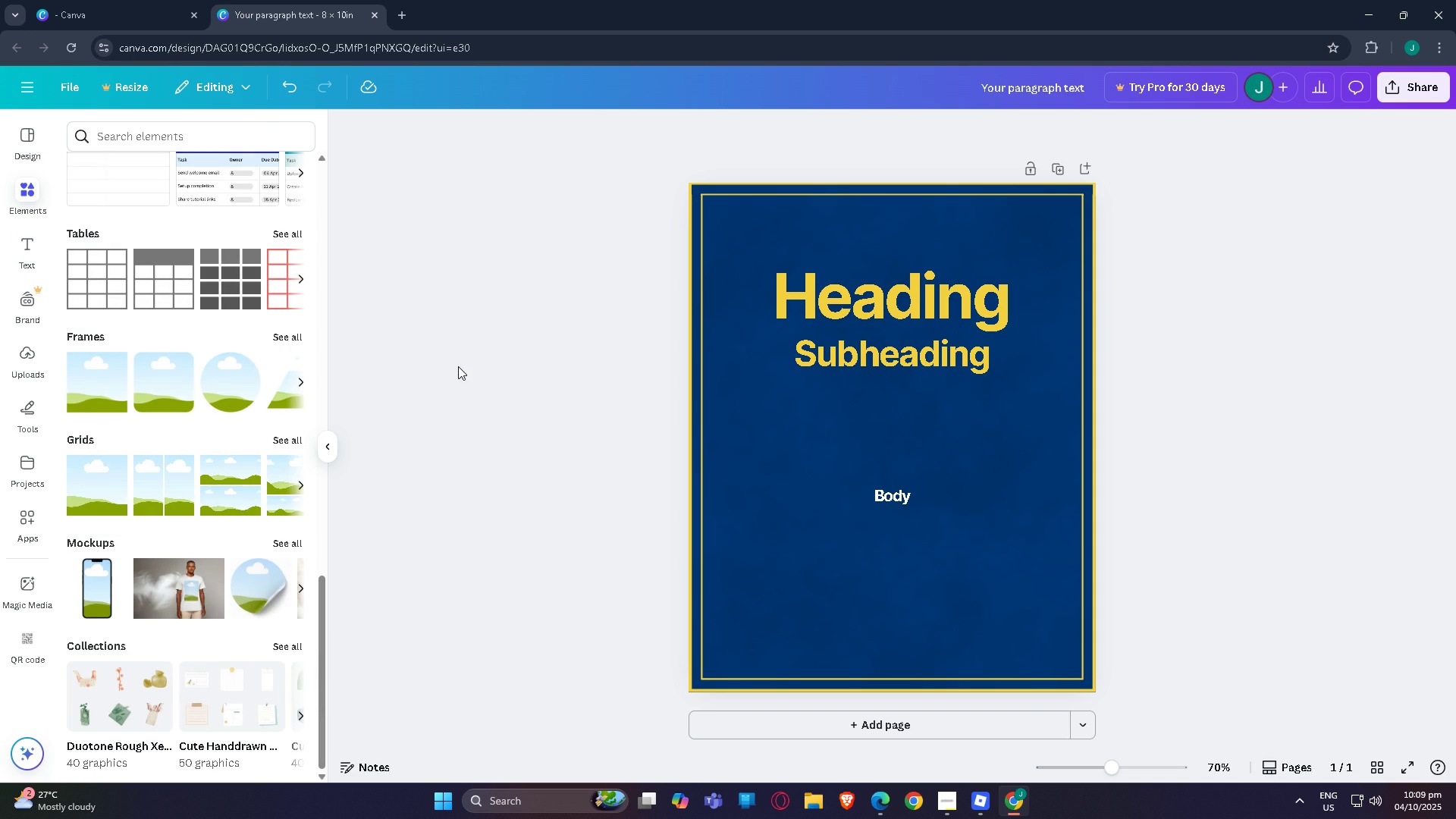 
scroll: coordinate [235, 300], scroll_direction: up, amount: 25.0
 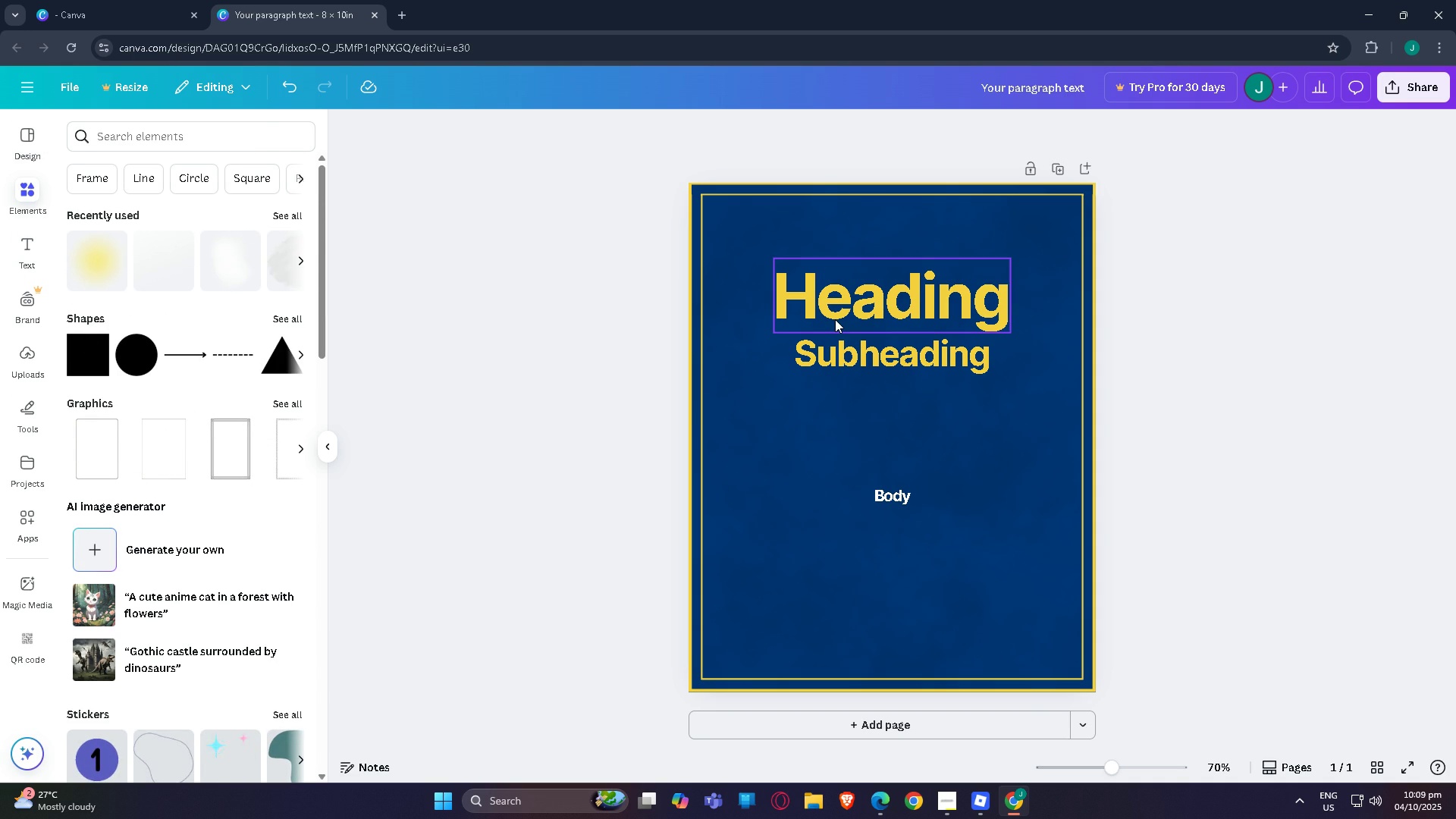 
left_click([835, 319])
 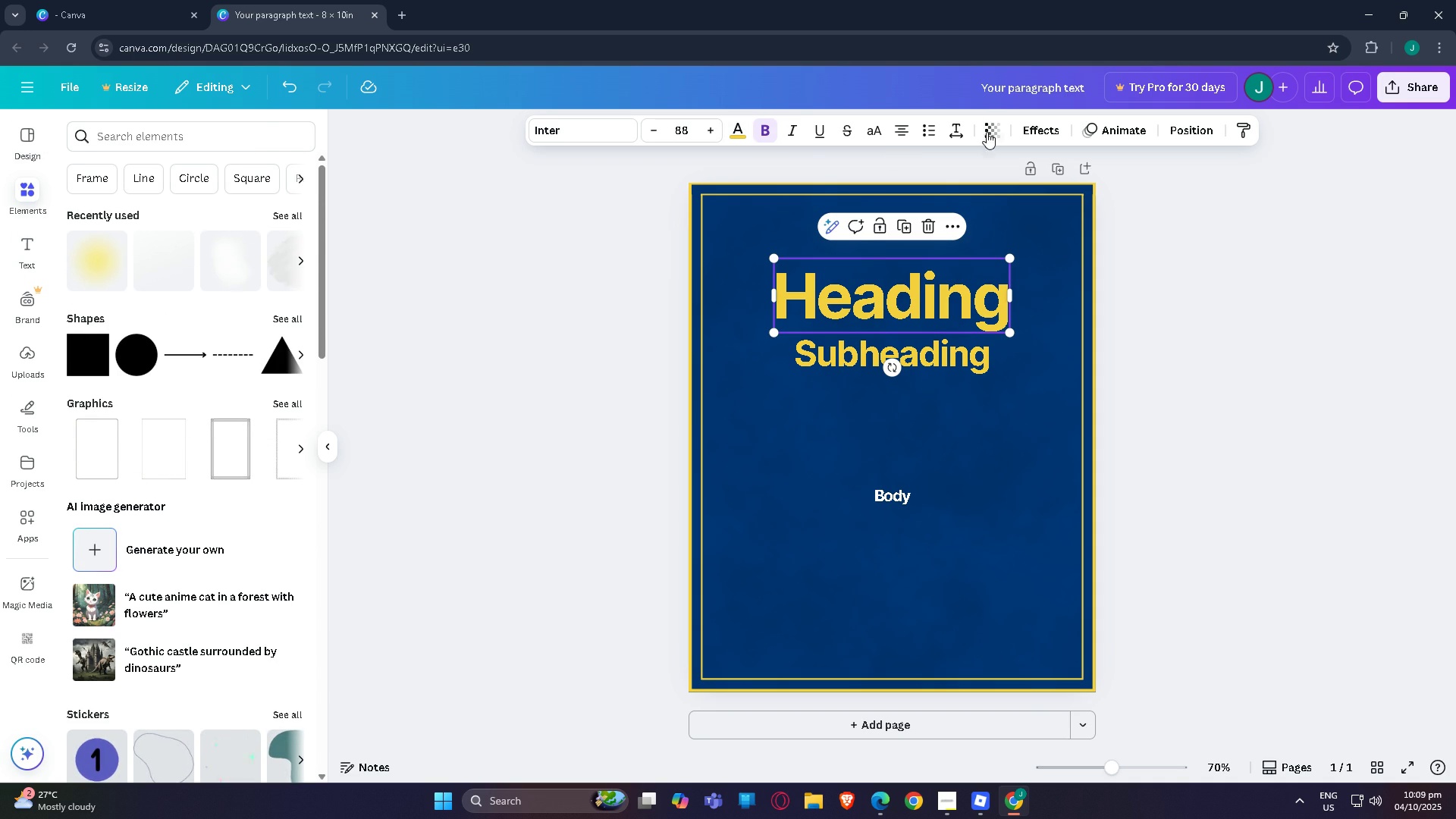 
left_click([1021, 125])
 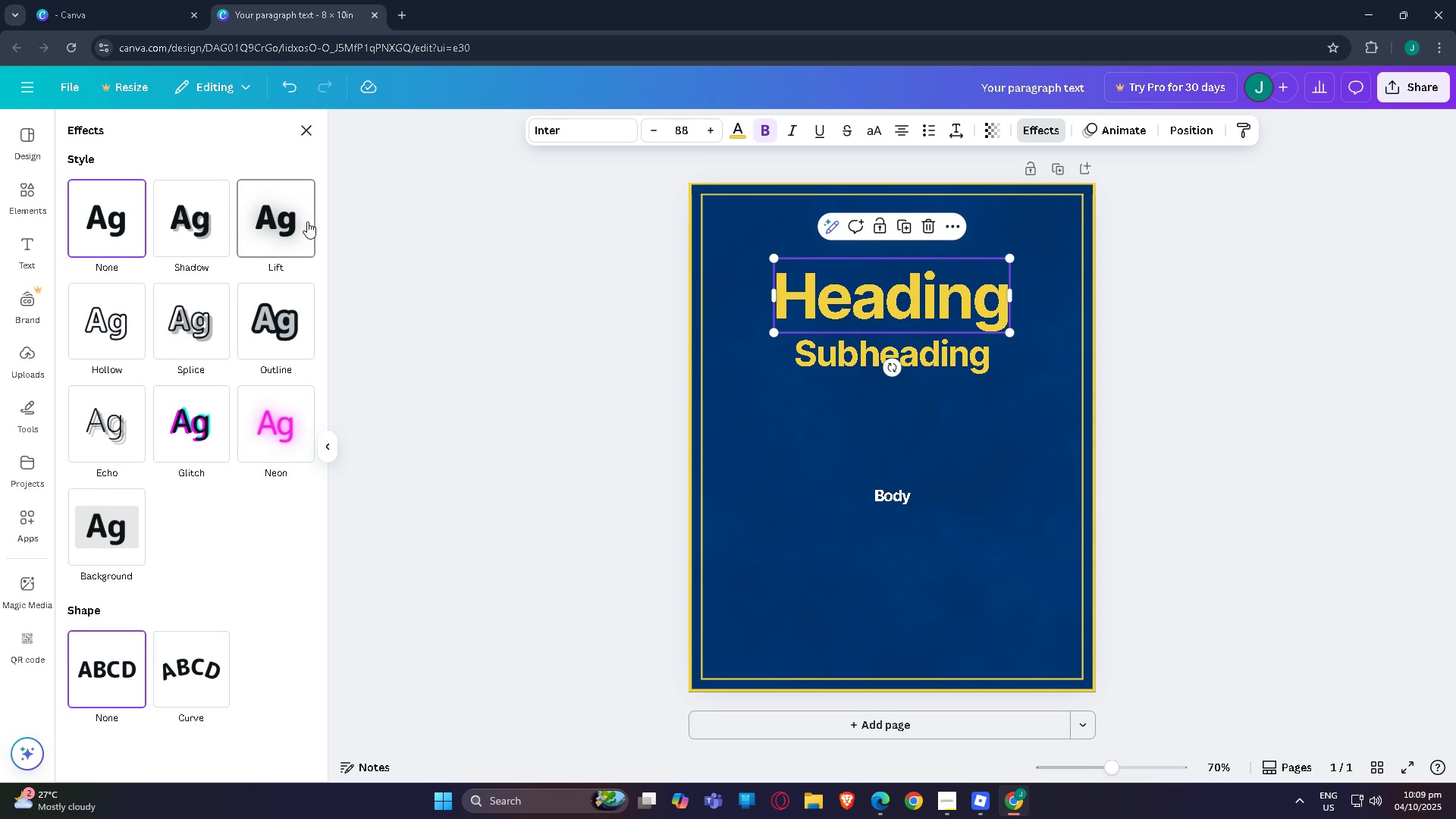 
left_click([305, 221])
 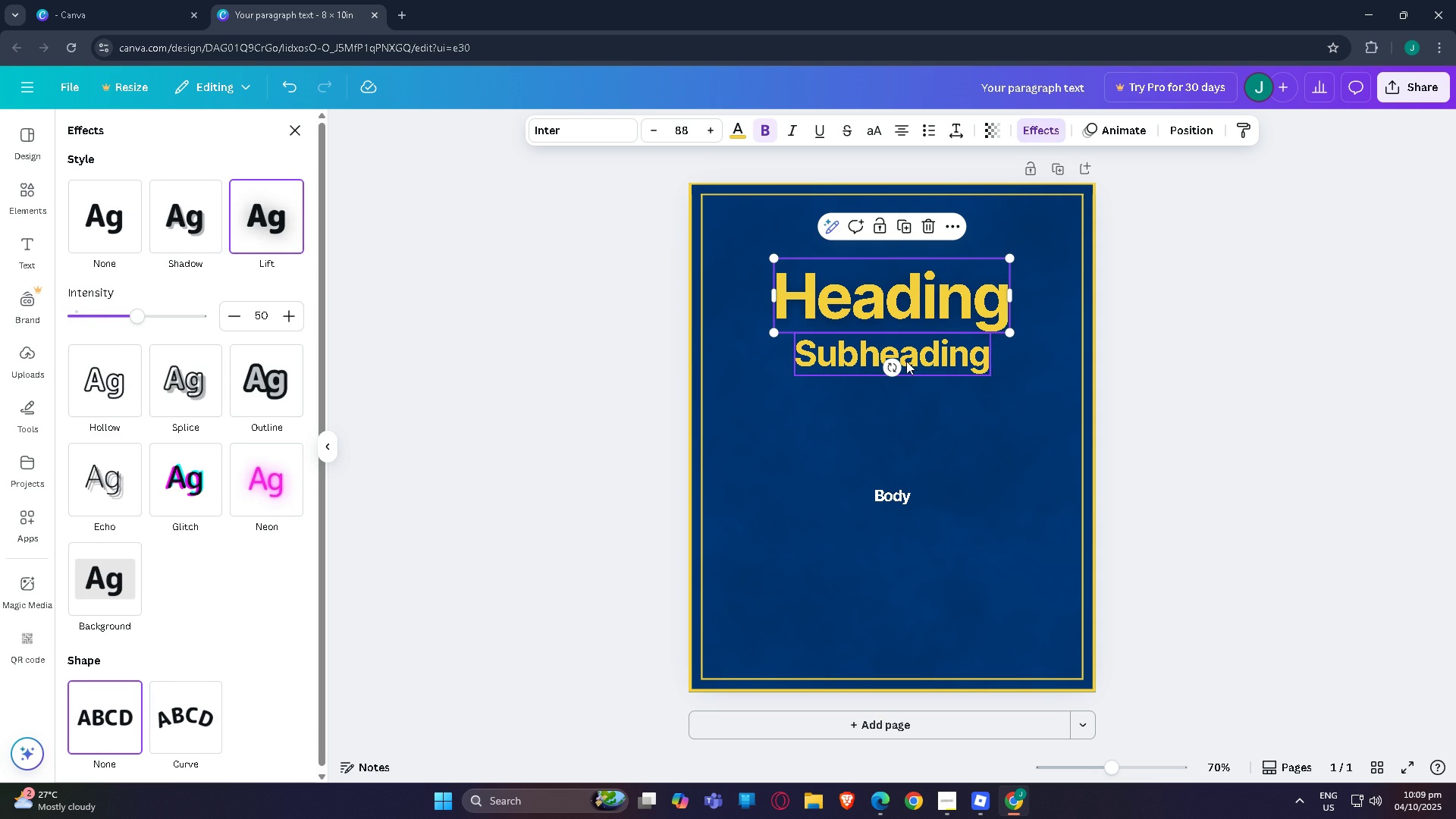 
left_click([932, 349])
 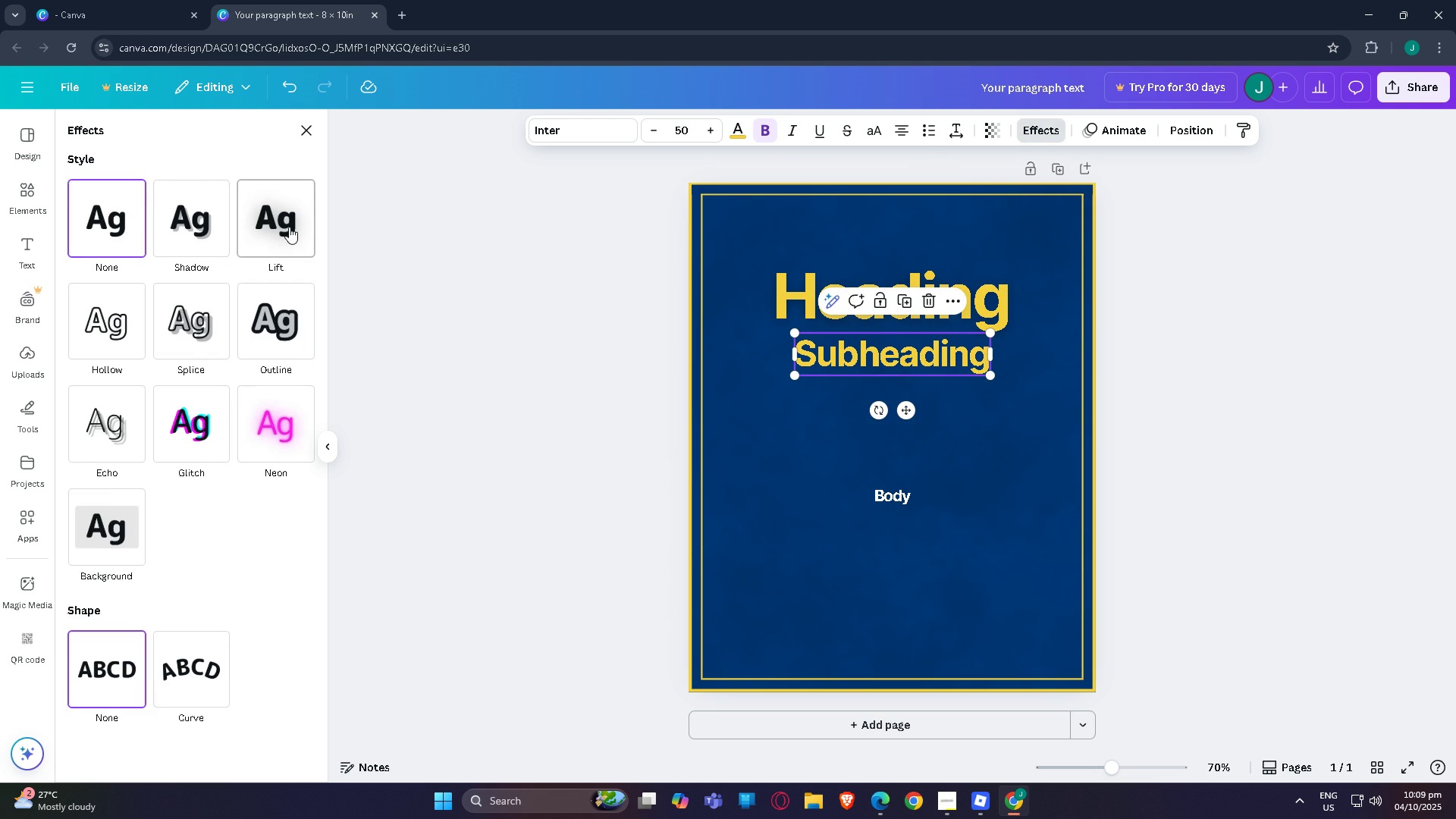 
left_click([289, 227])
 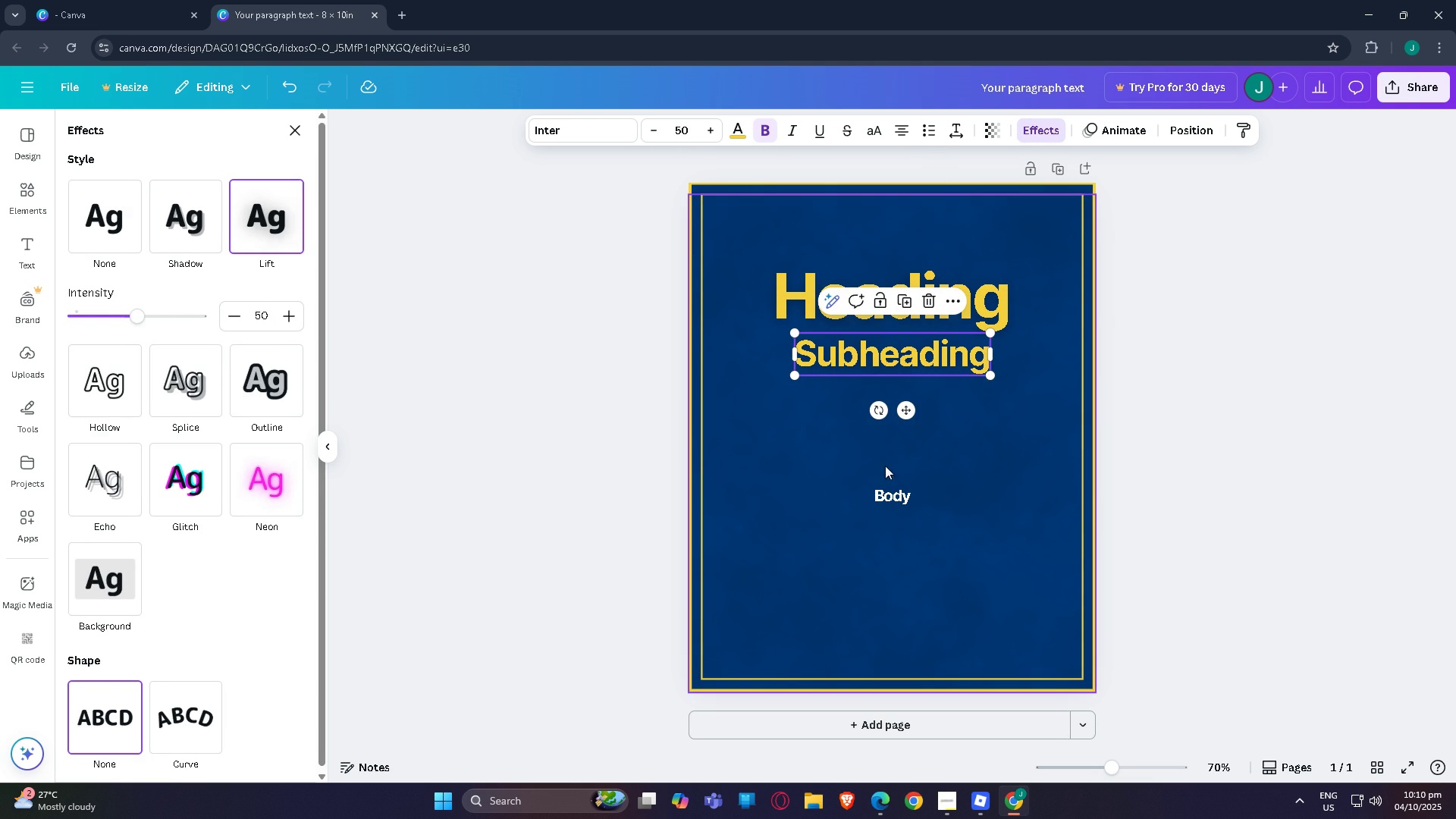 
left_click([893, 496])
 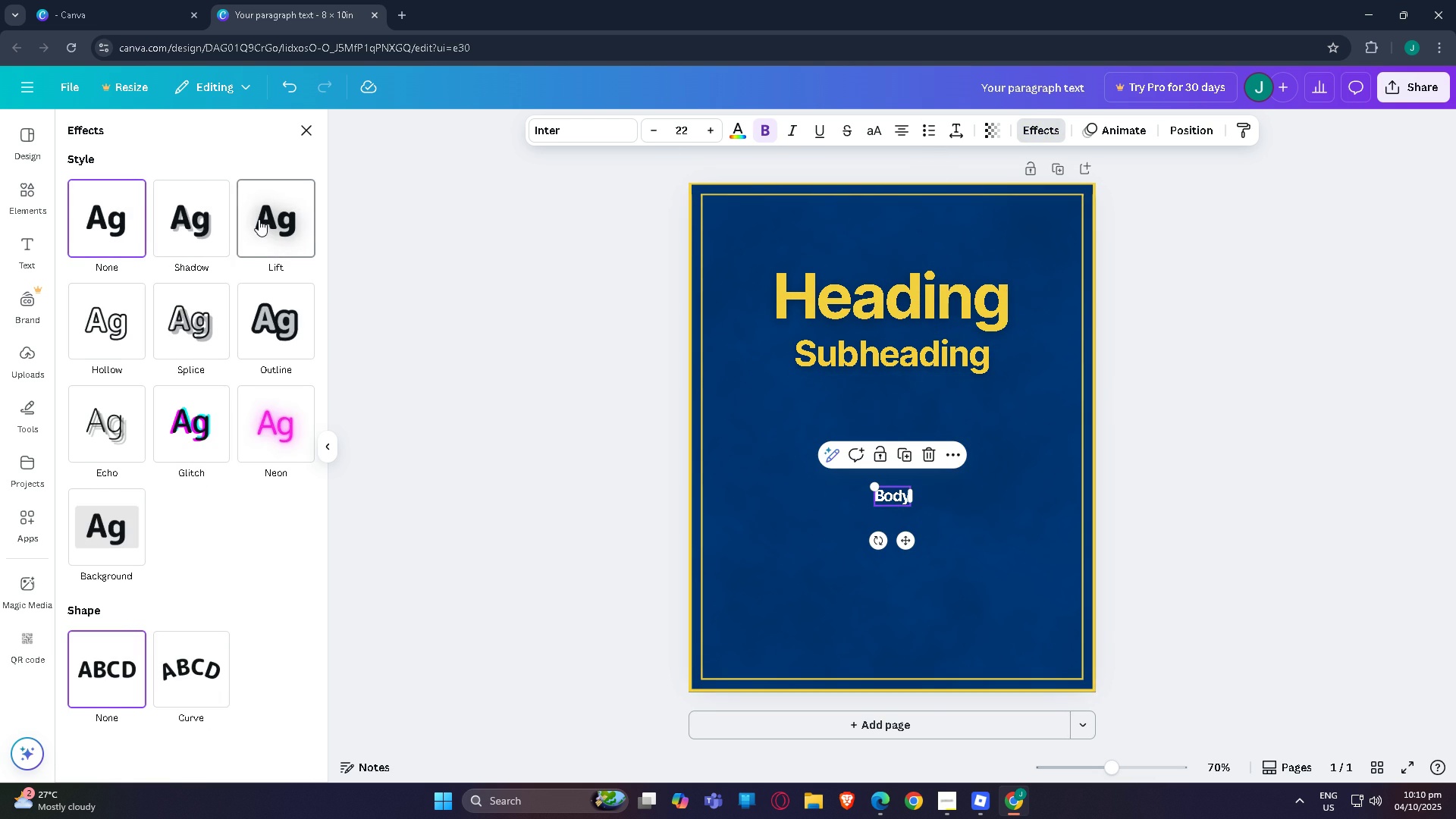 
left_click([259, 219])
 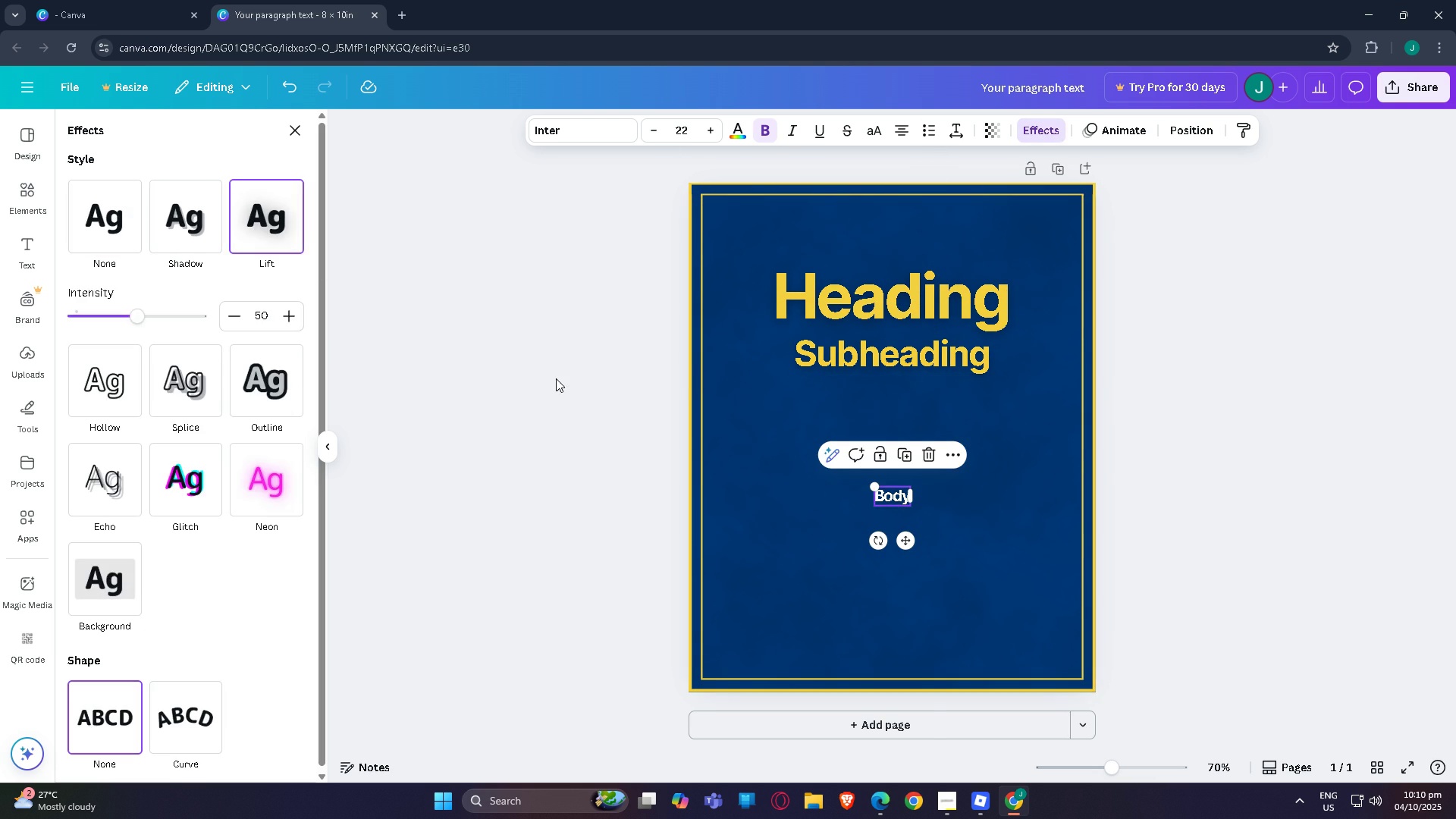 
left_click([556, 378])
 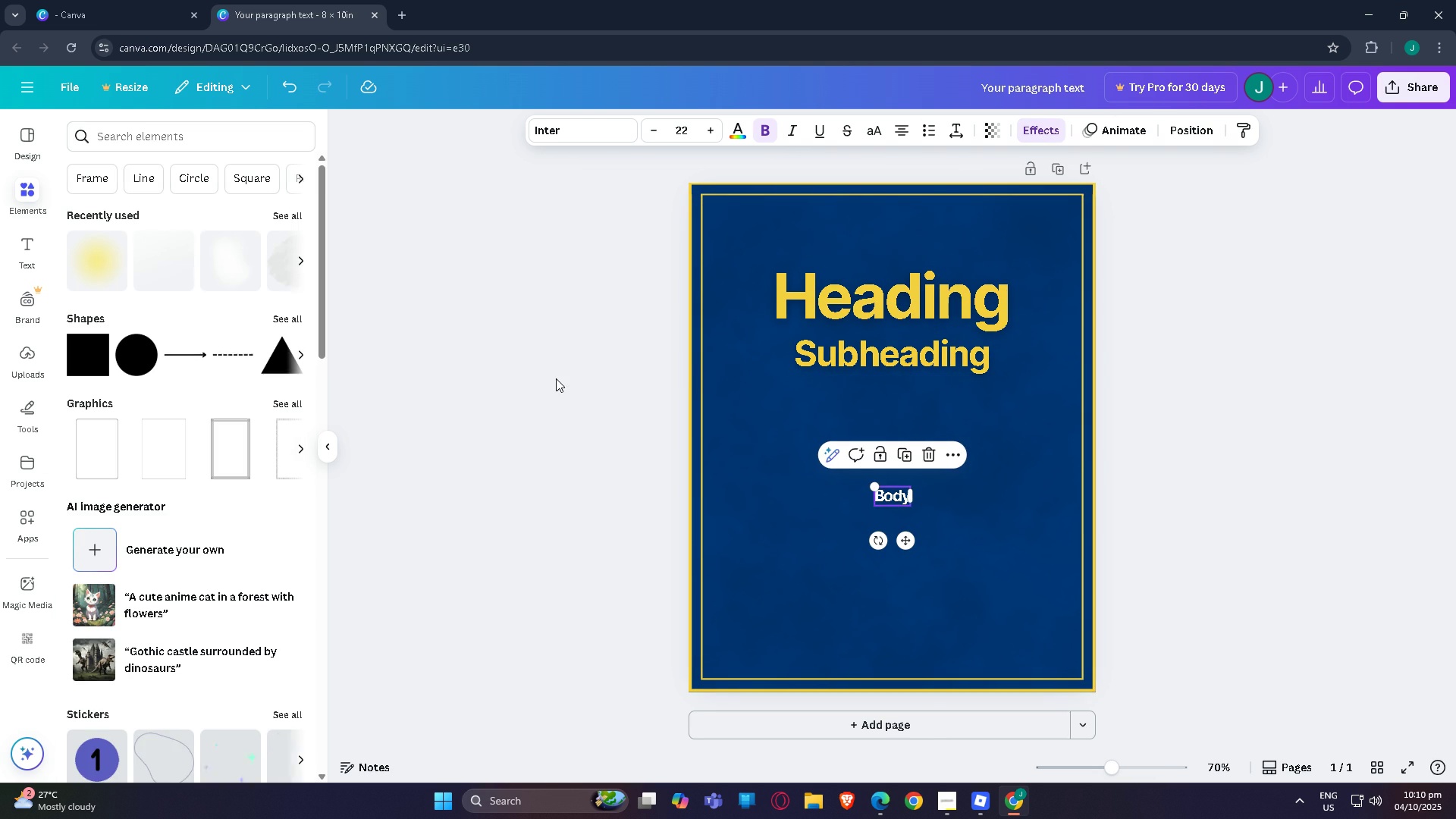 
left_click([556, 378])
 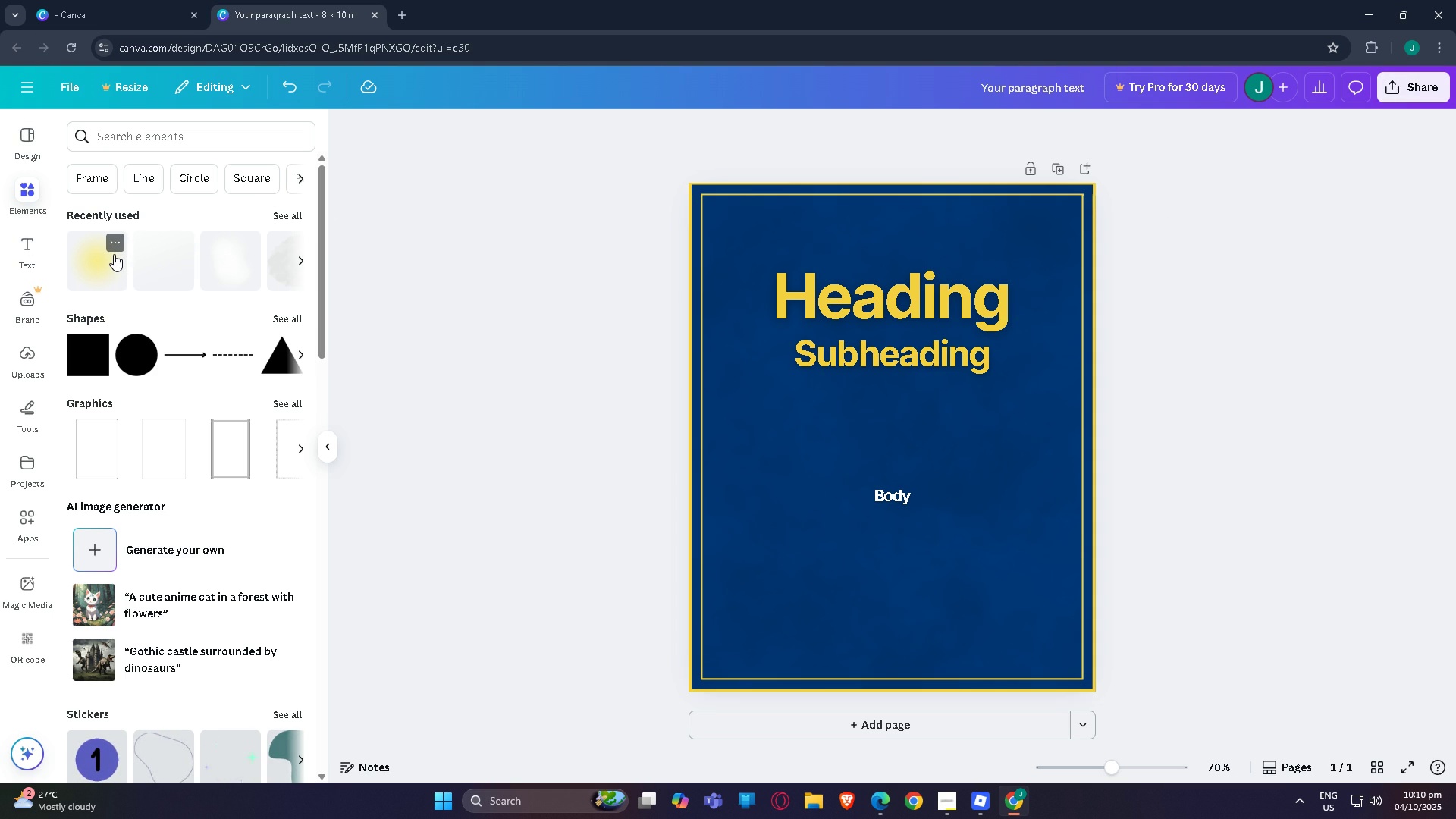 
wait(18.0)
 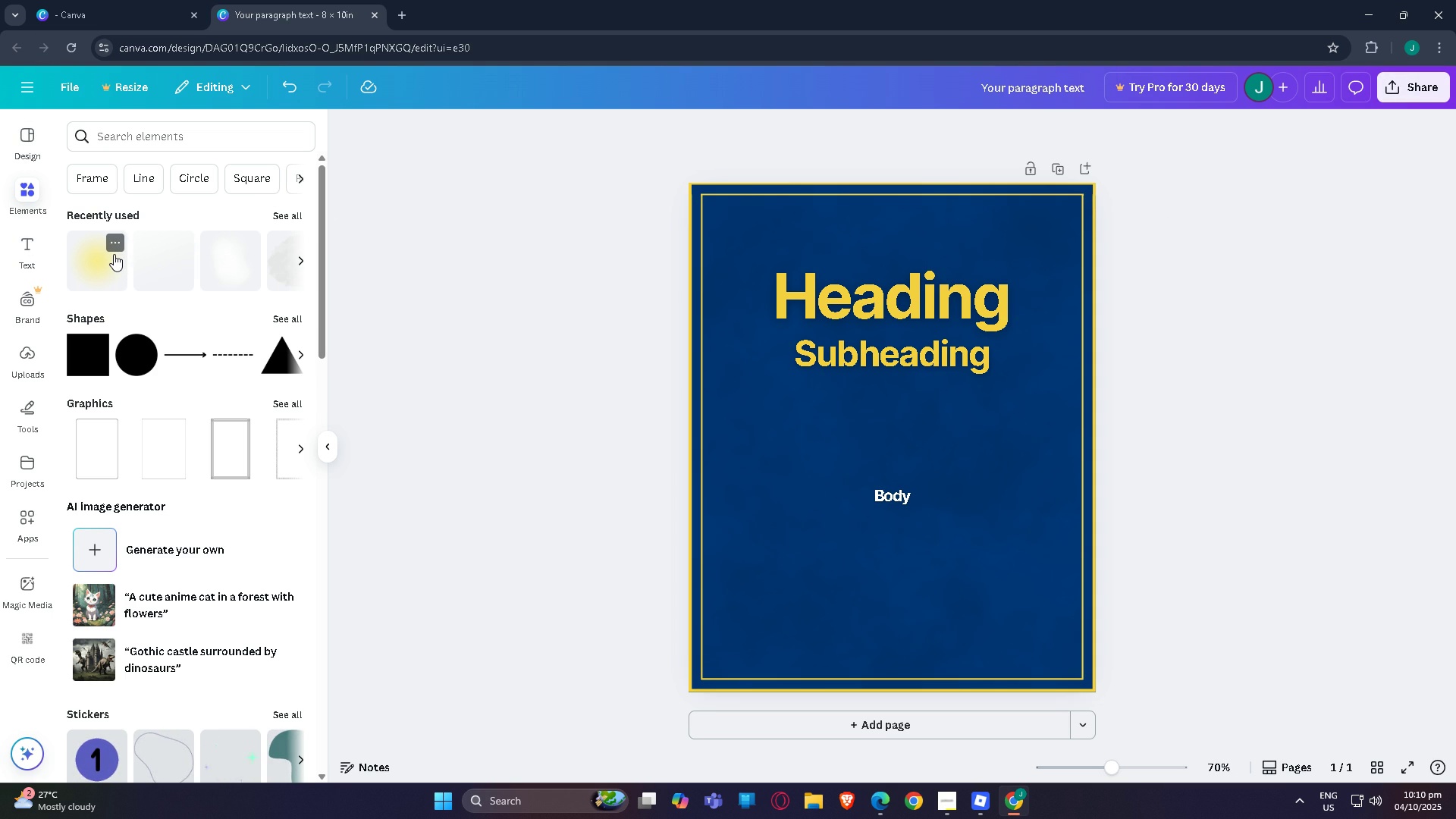 
scroll: coordinate [142, 541], scroll_direction: down, amount: 5.0
 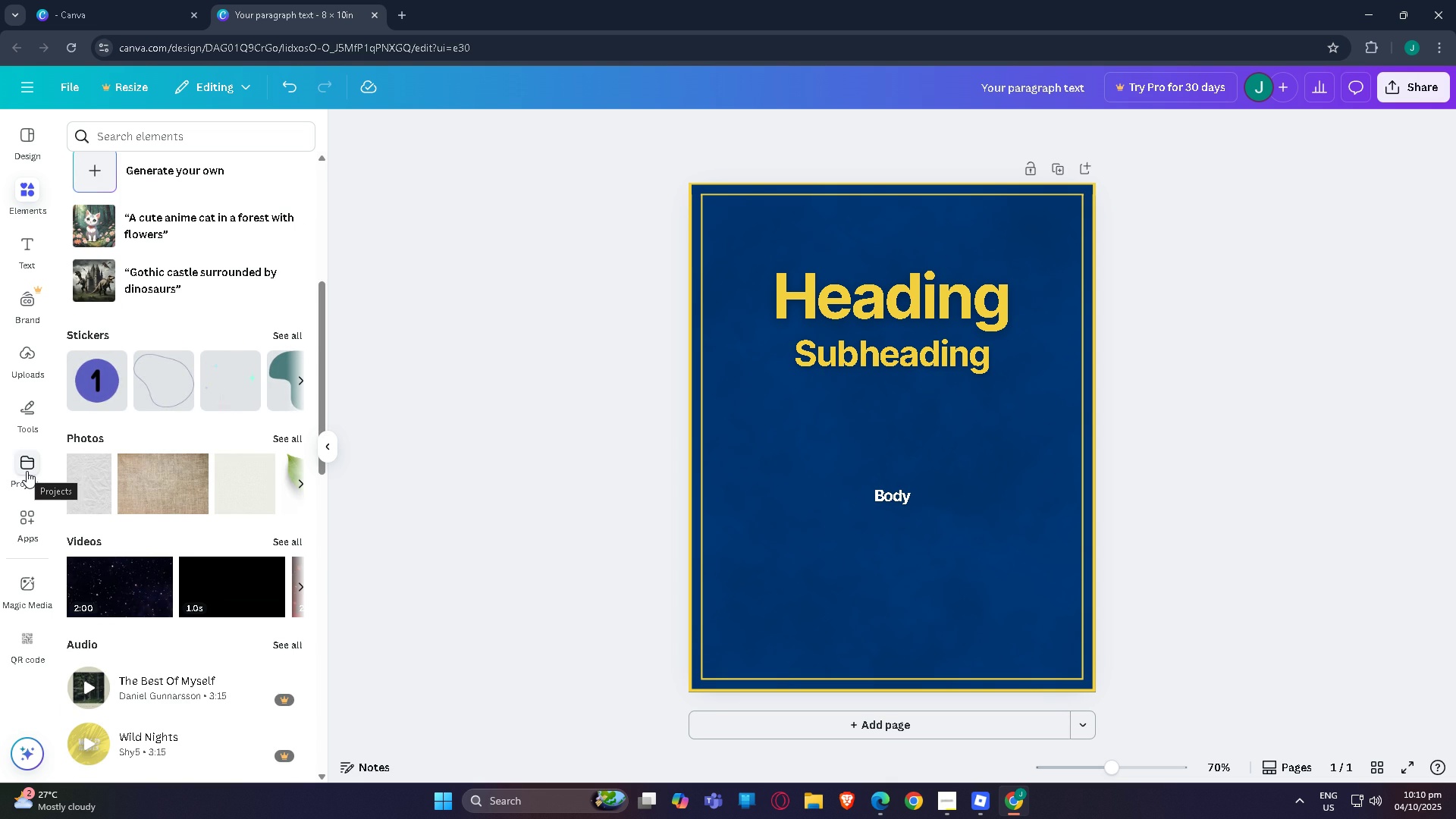 
wait(7.03)
 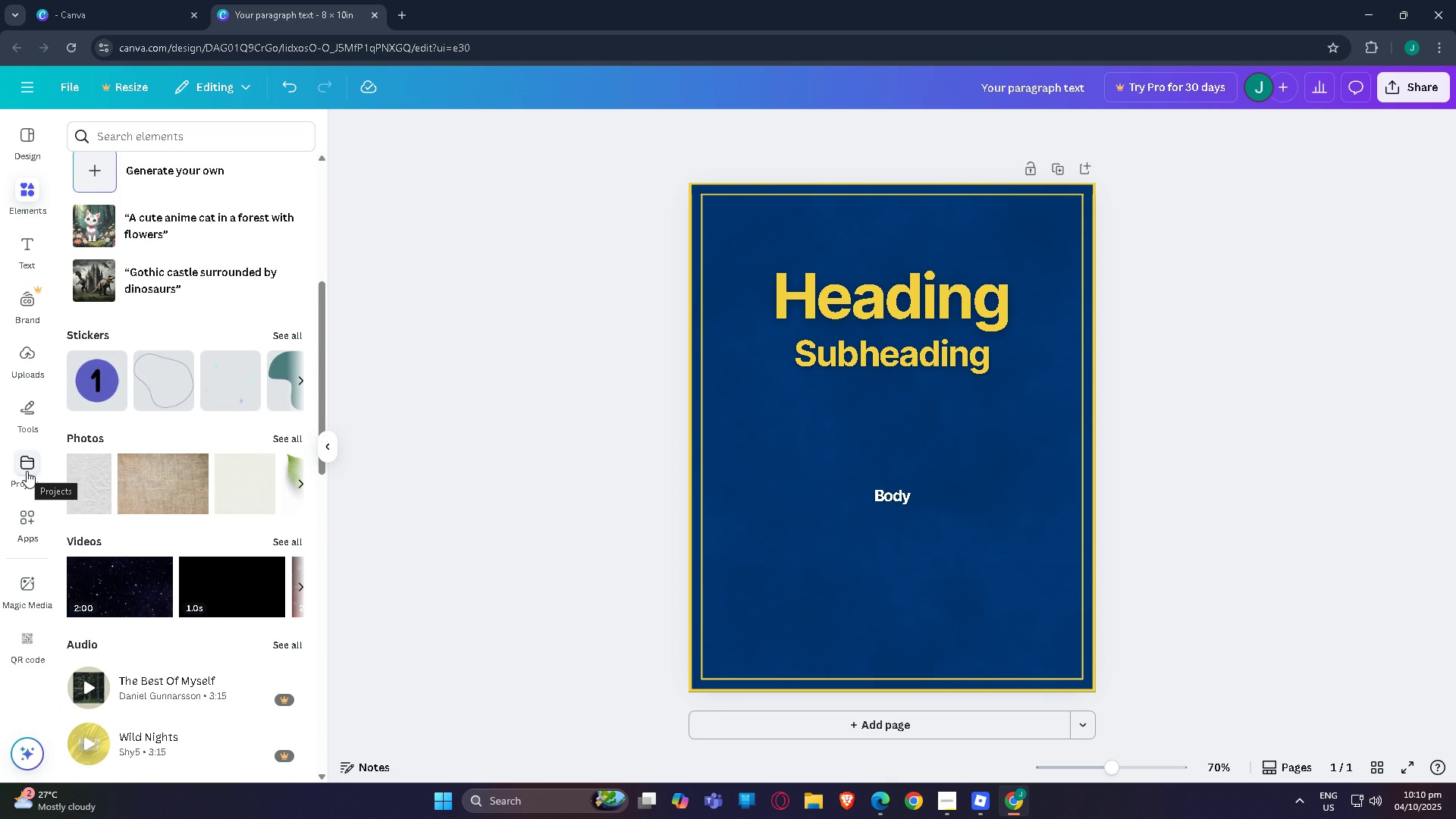 
left_click([193, 143])
 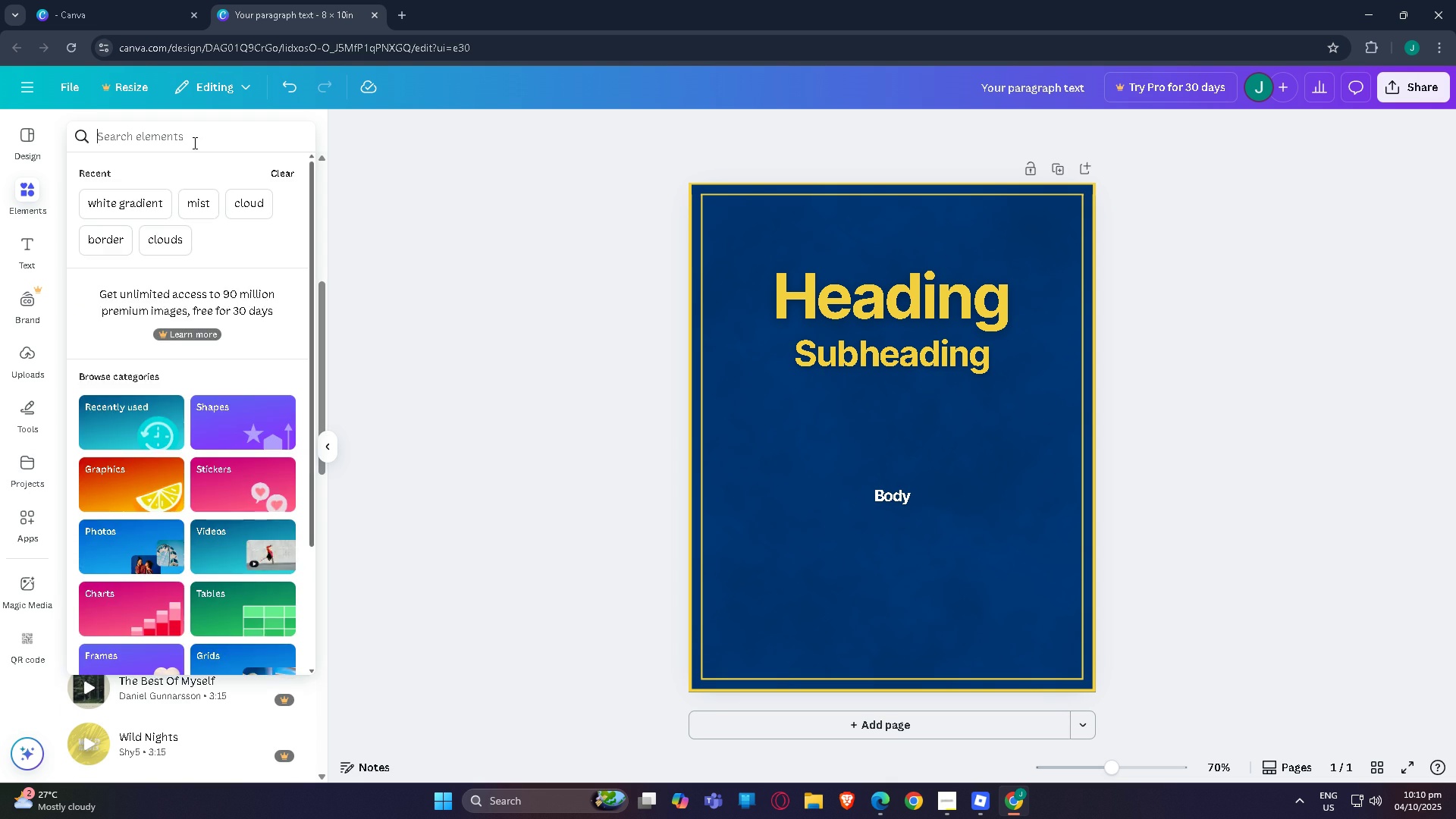 
type(a)
key(Backspace)
key(Backspace)
type(image blennde)
key(Backspace)
key(Backspace)
key(Backspace)
type(der)
 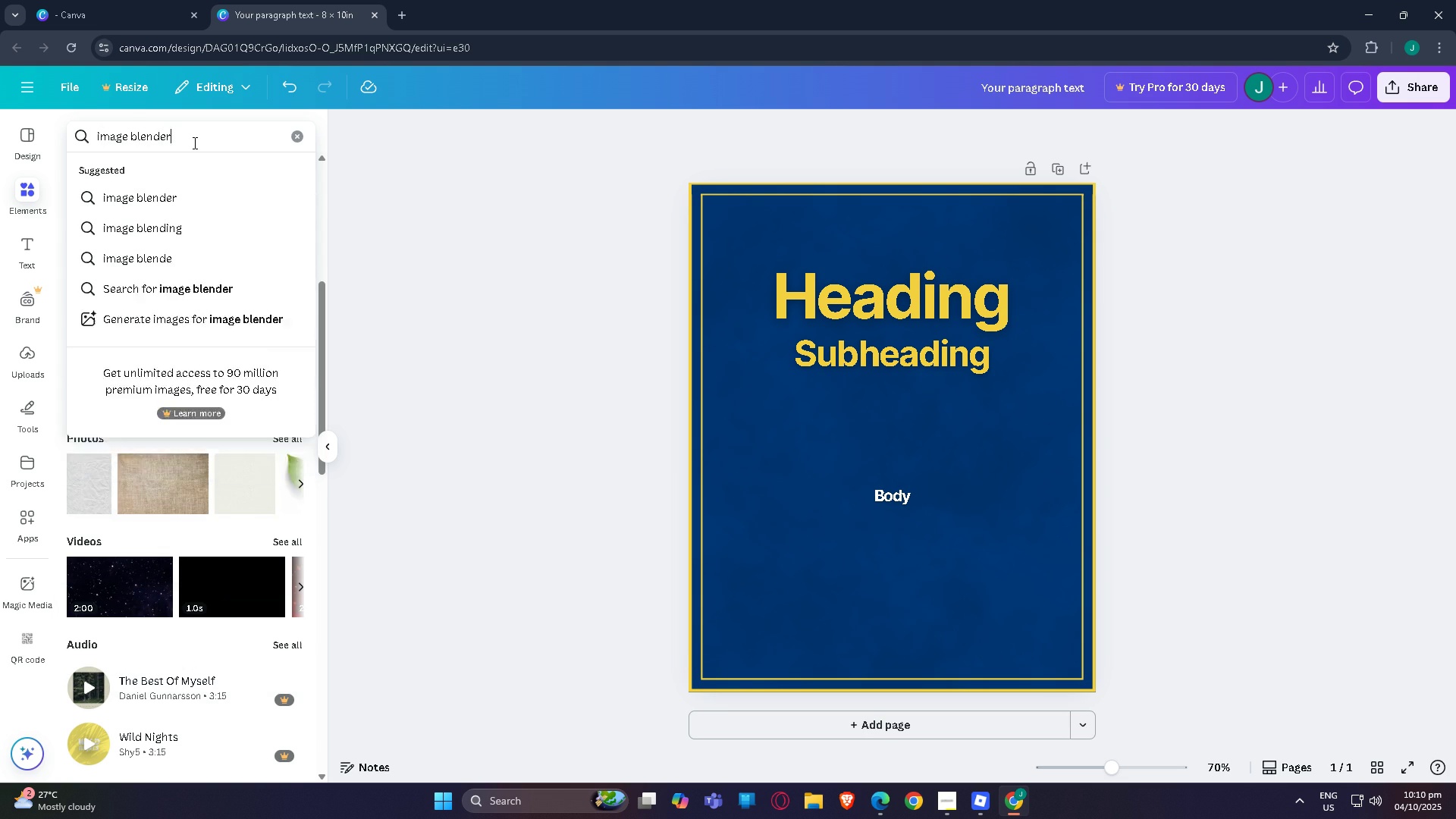 
key(Enter)
 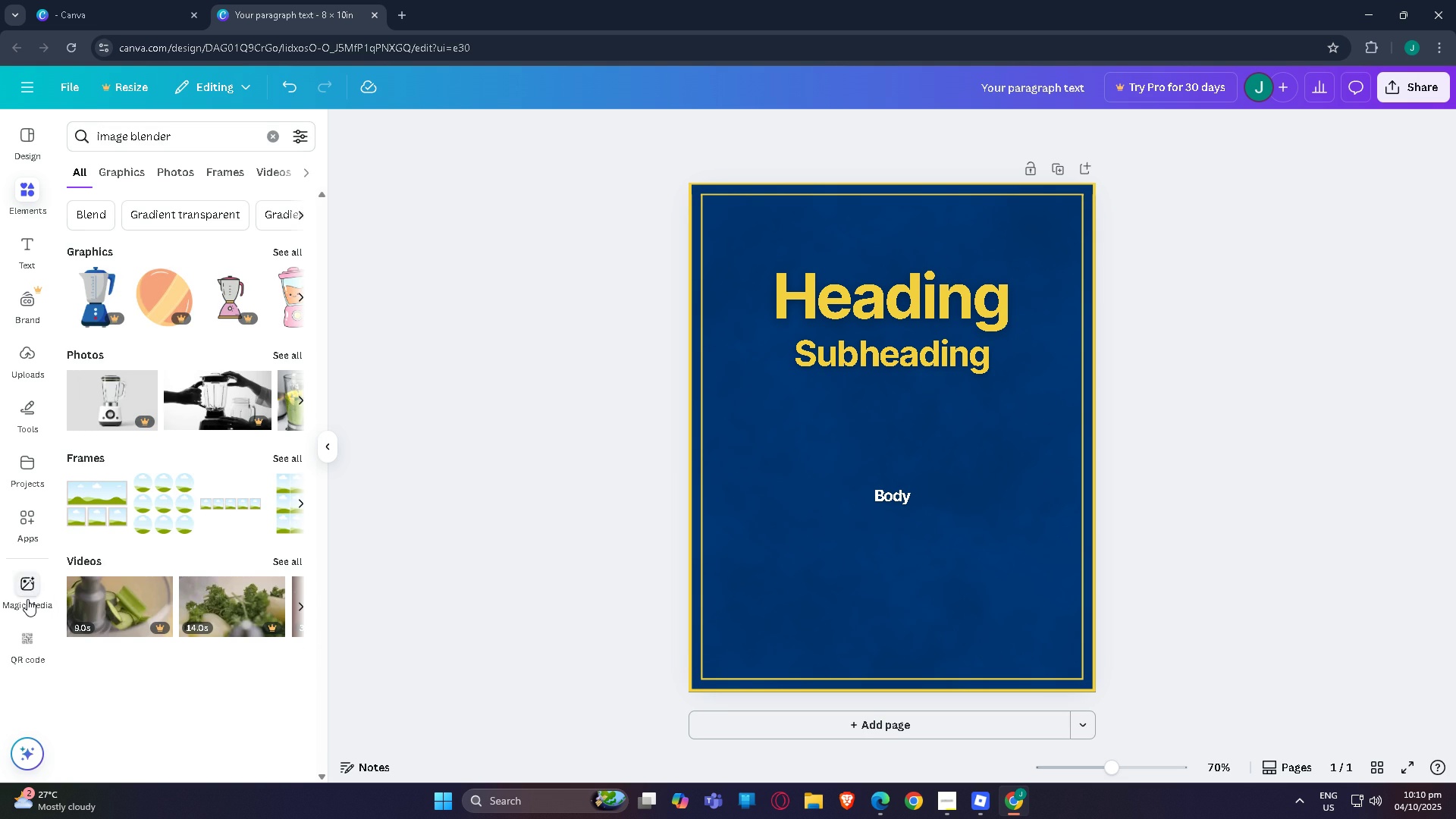 
left_click([31, 512])
 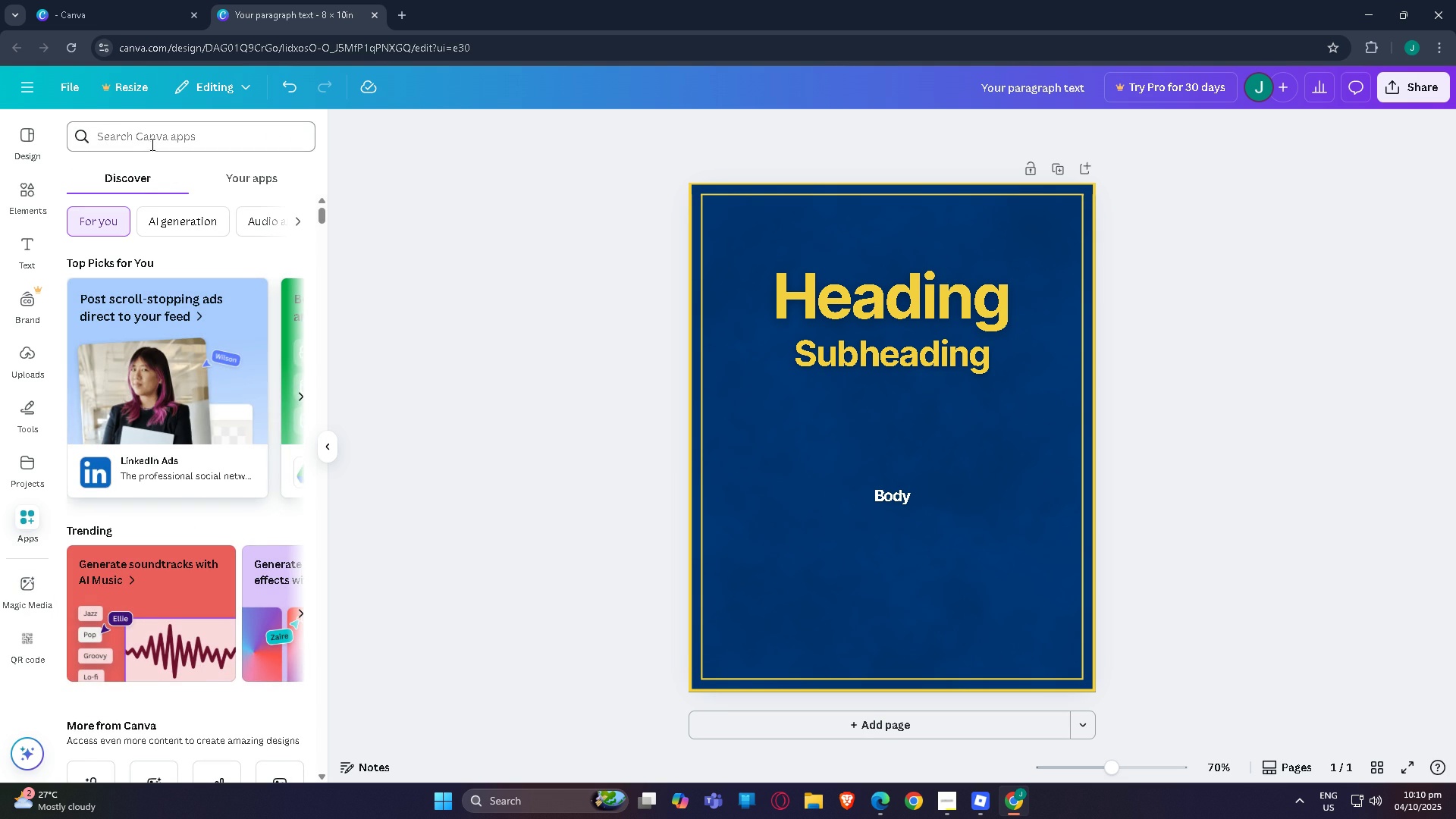 
left_click([151, 143])
 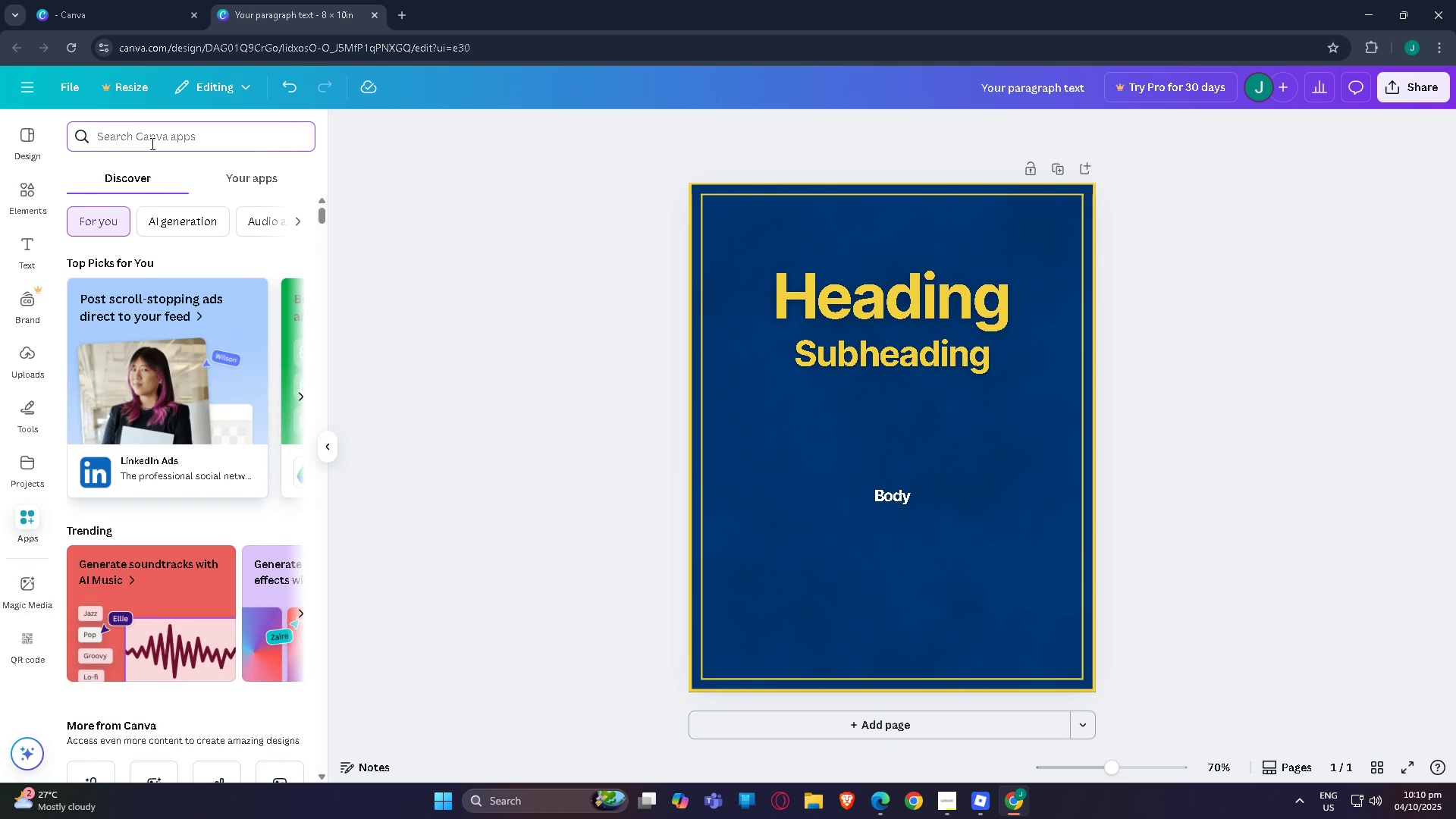 
type(image blende)
 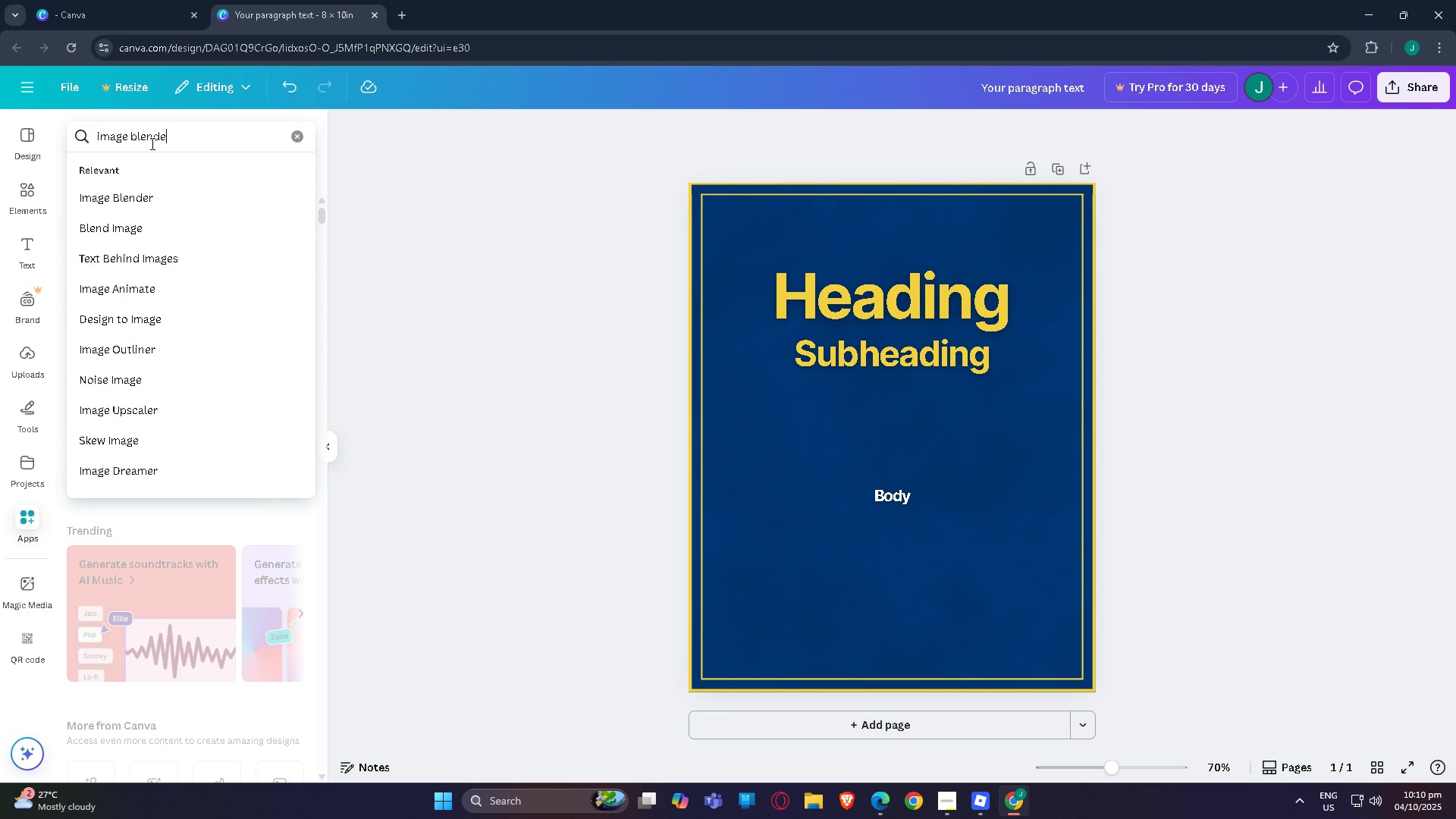 
key(Enter)
 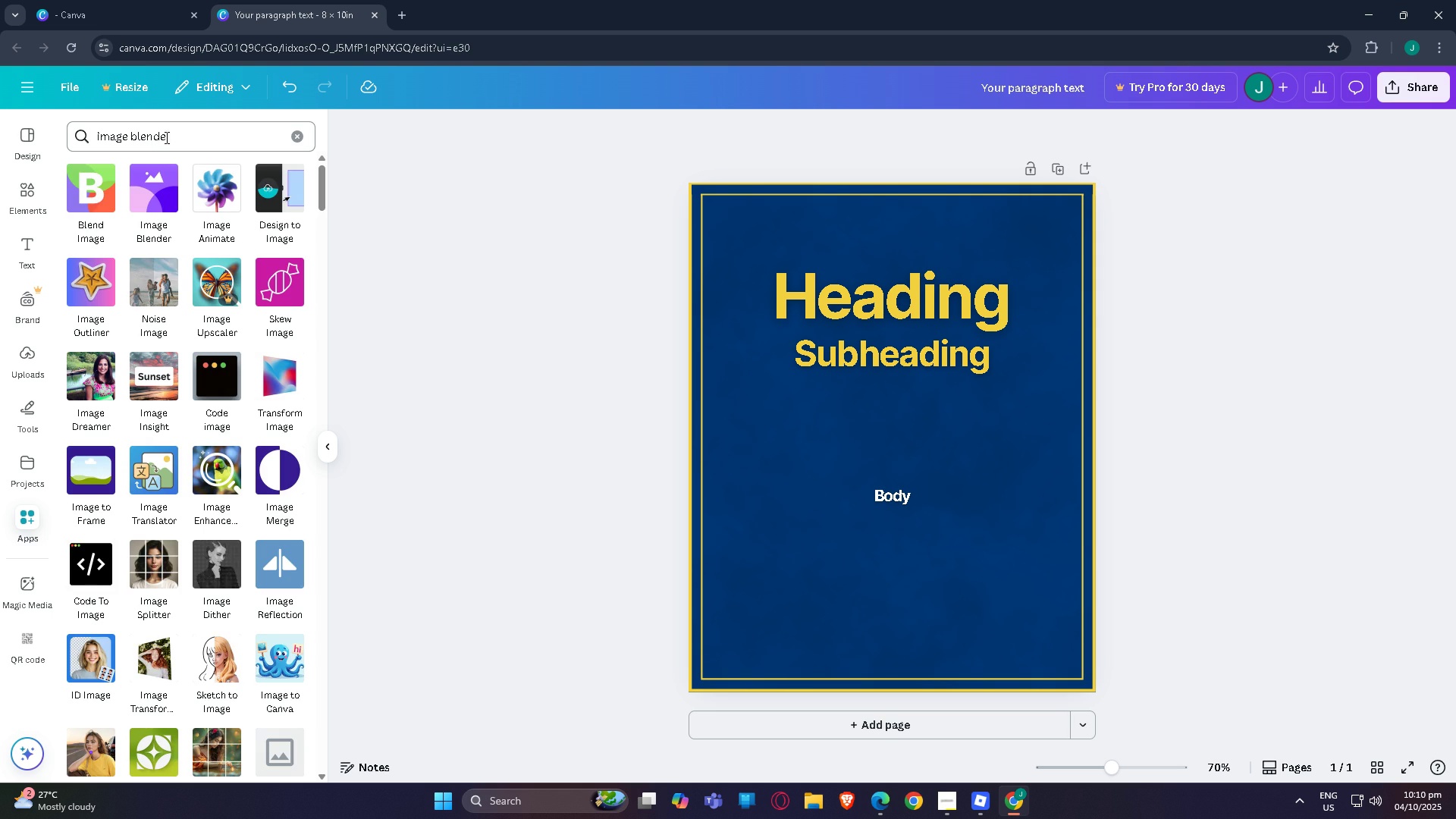 
left_click([99, 183])
 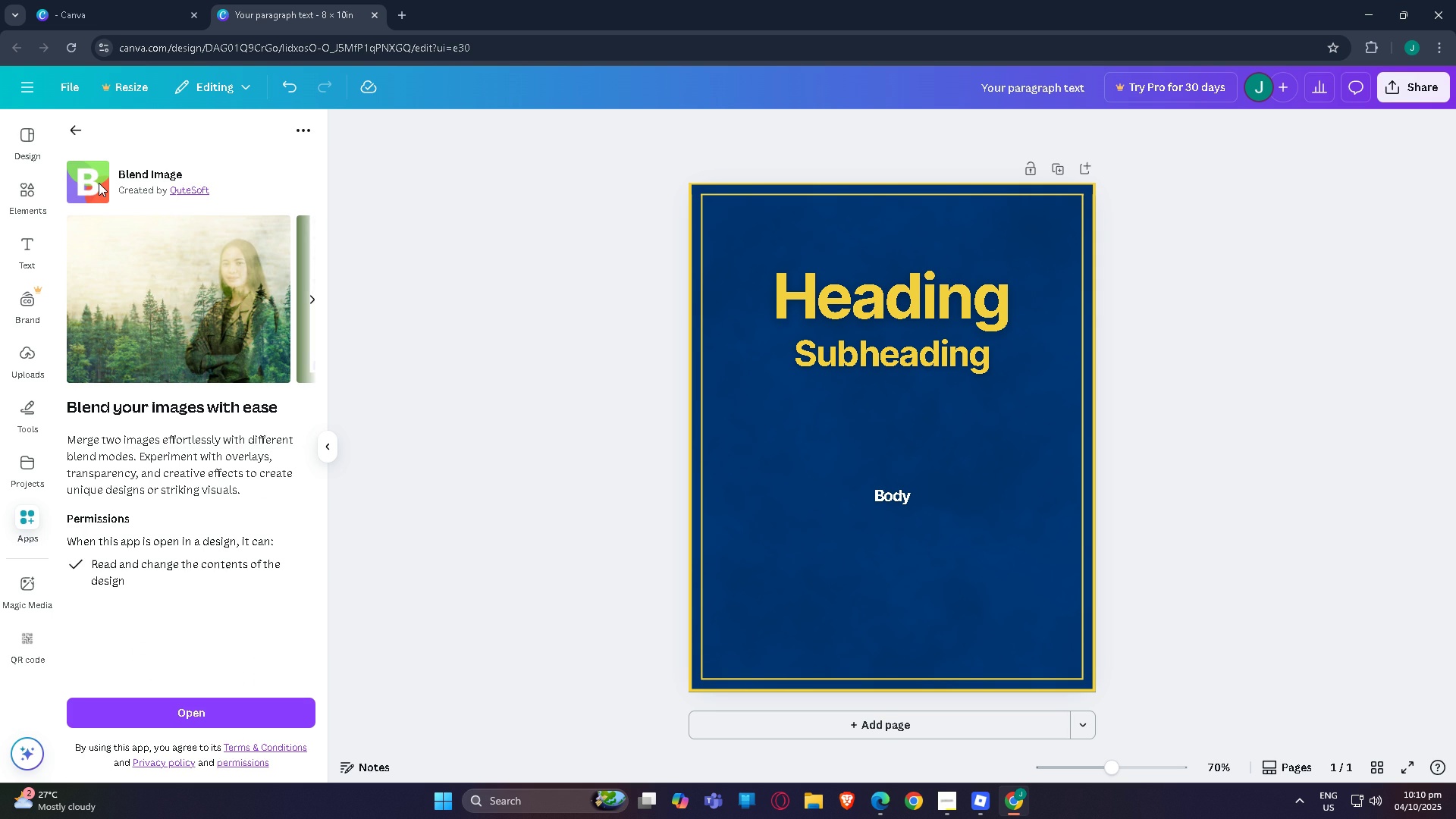 
left_click([168, 710])
 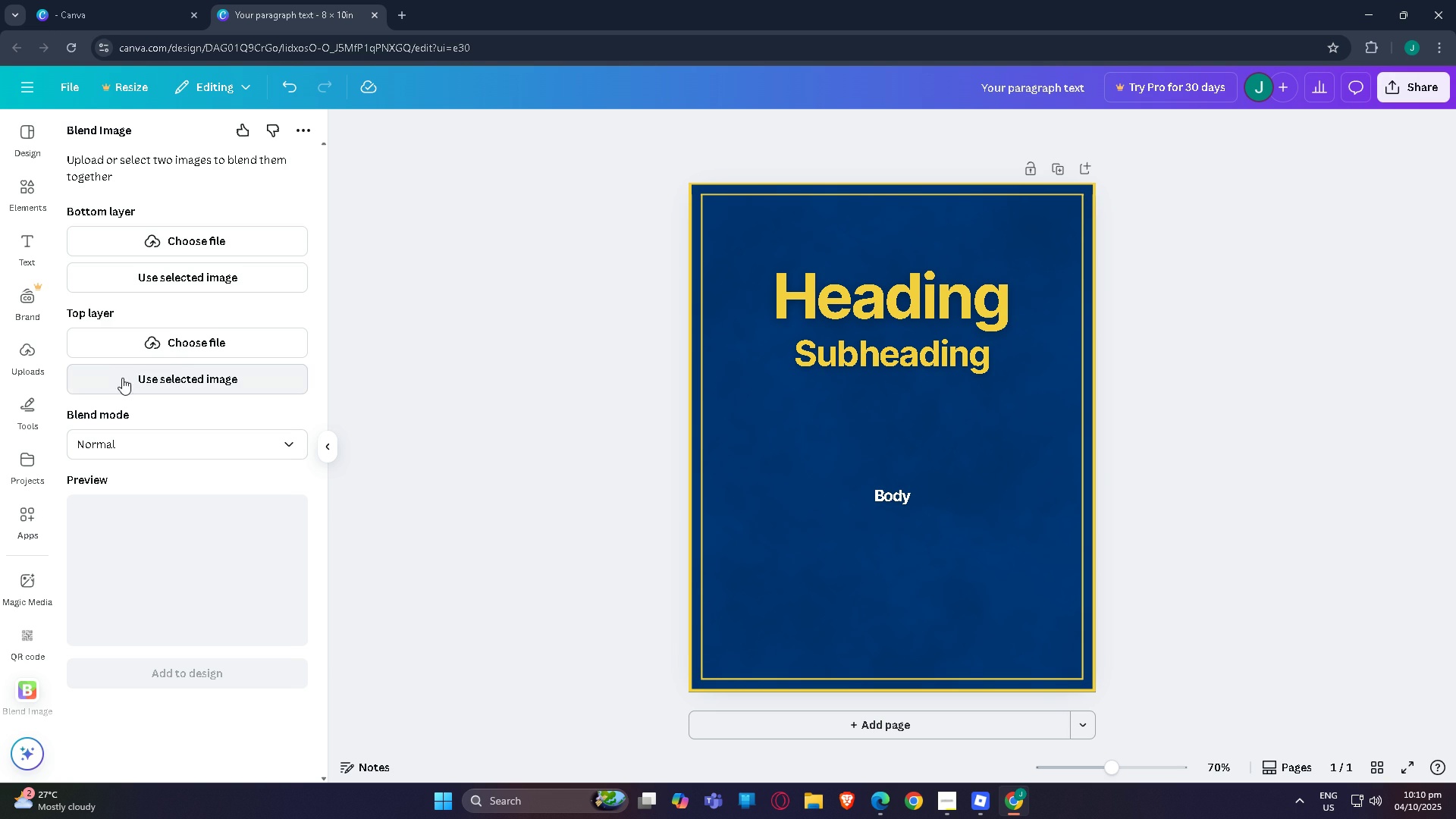 
wait(5.64)
 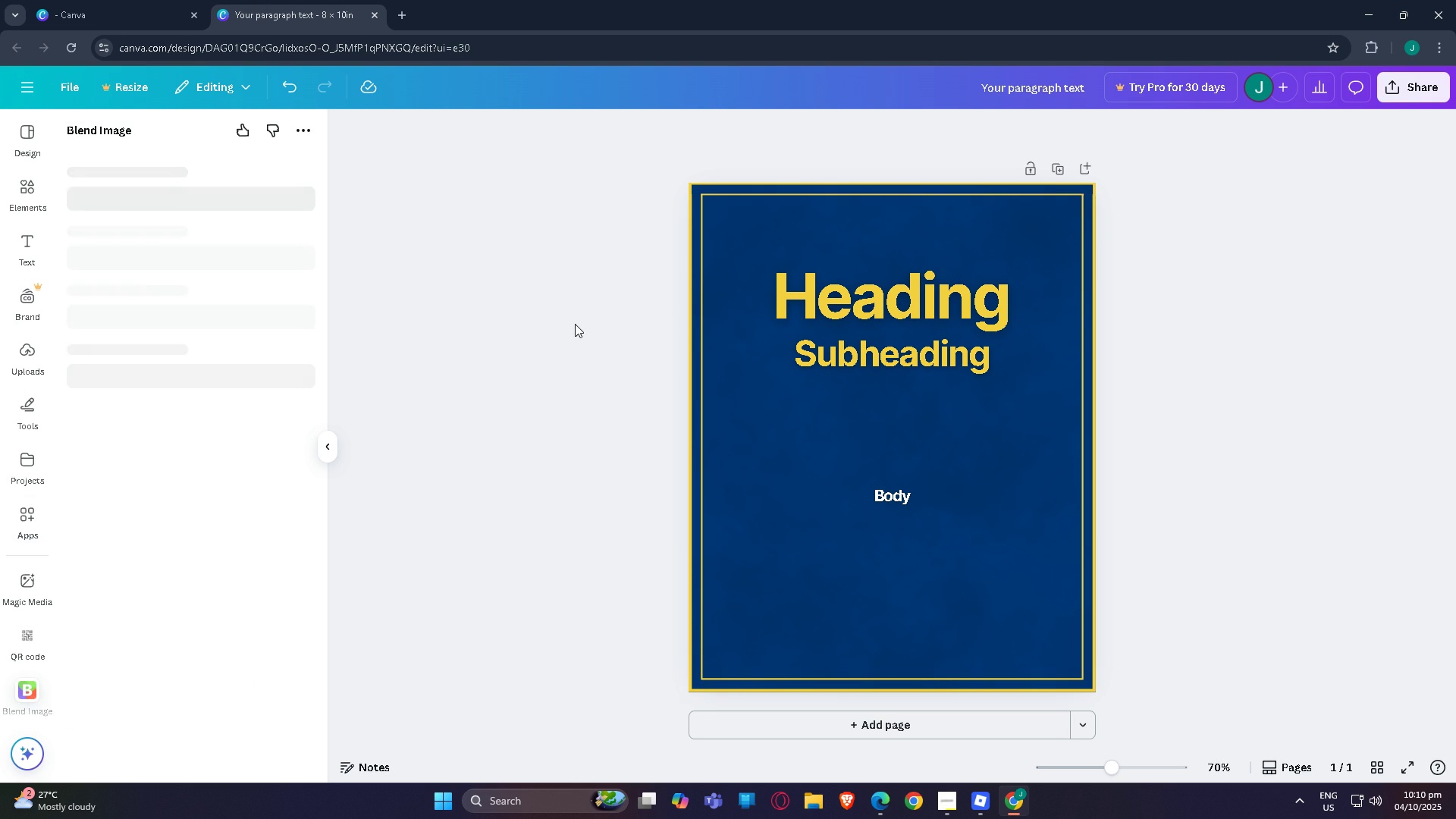 
left_click([843, 277])
 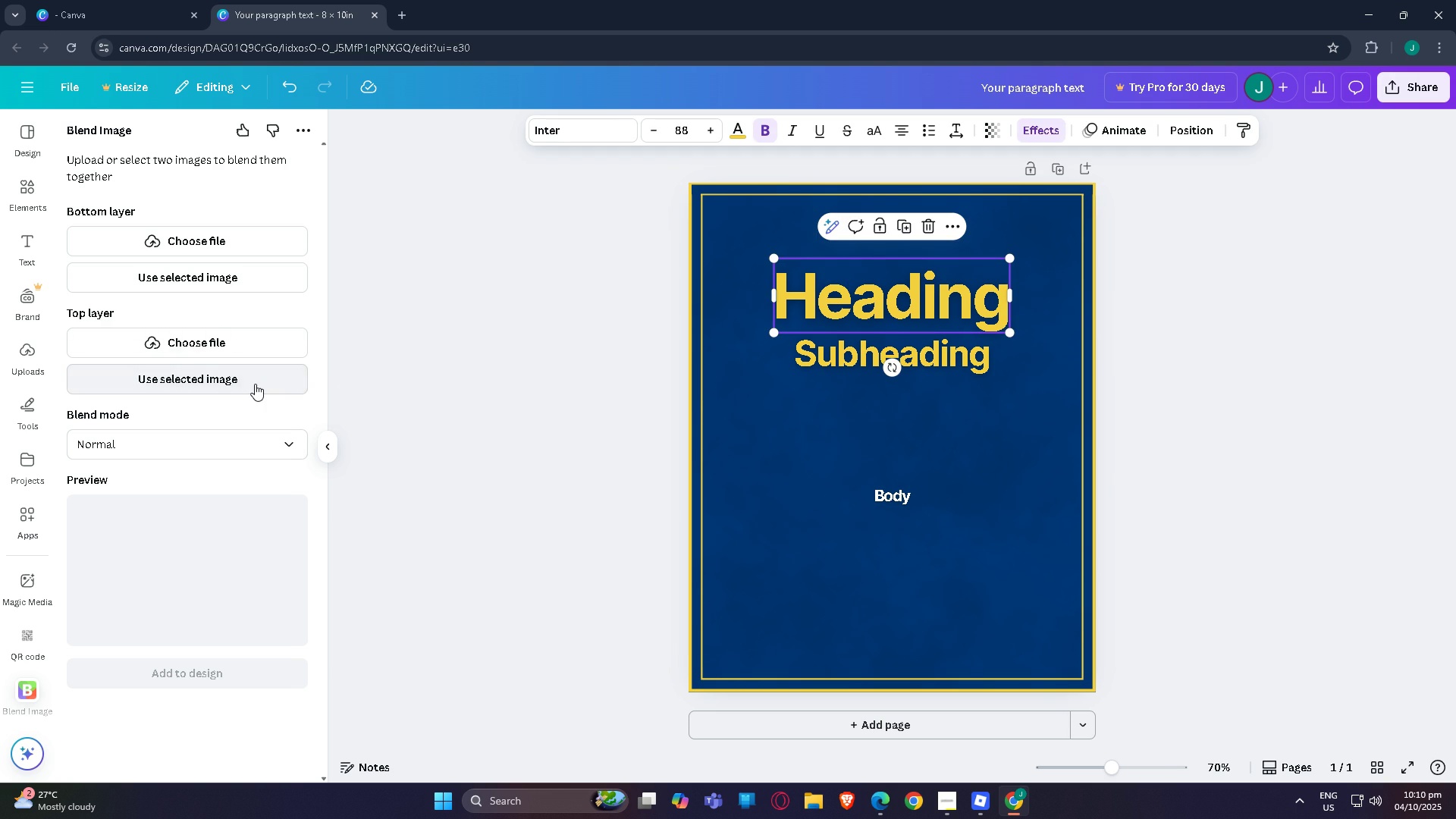 
left_click([255, 384])
 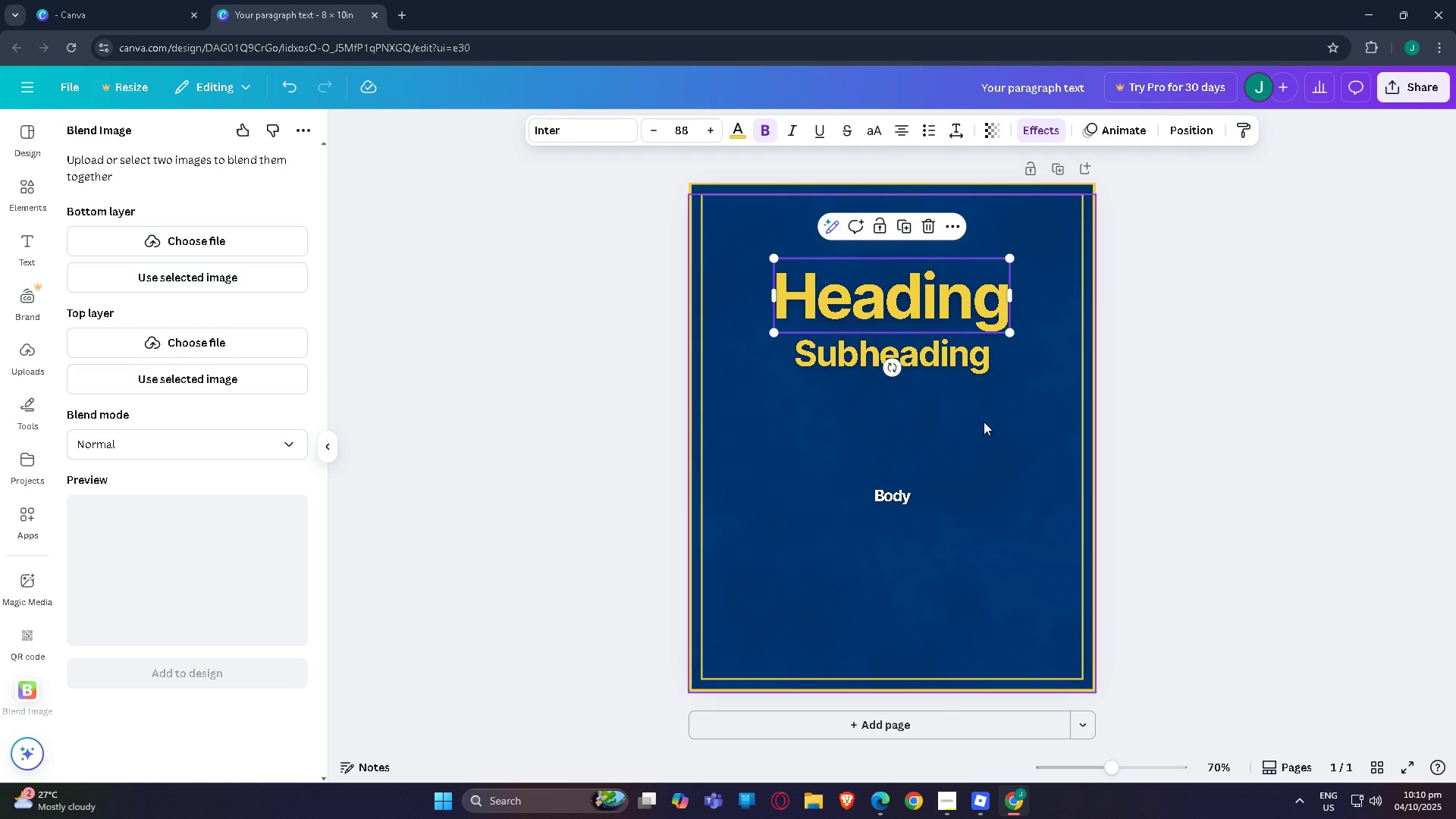 
left_click([993, 429])
 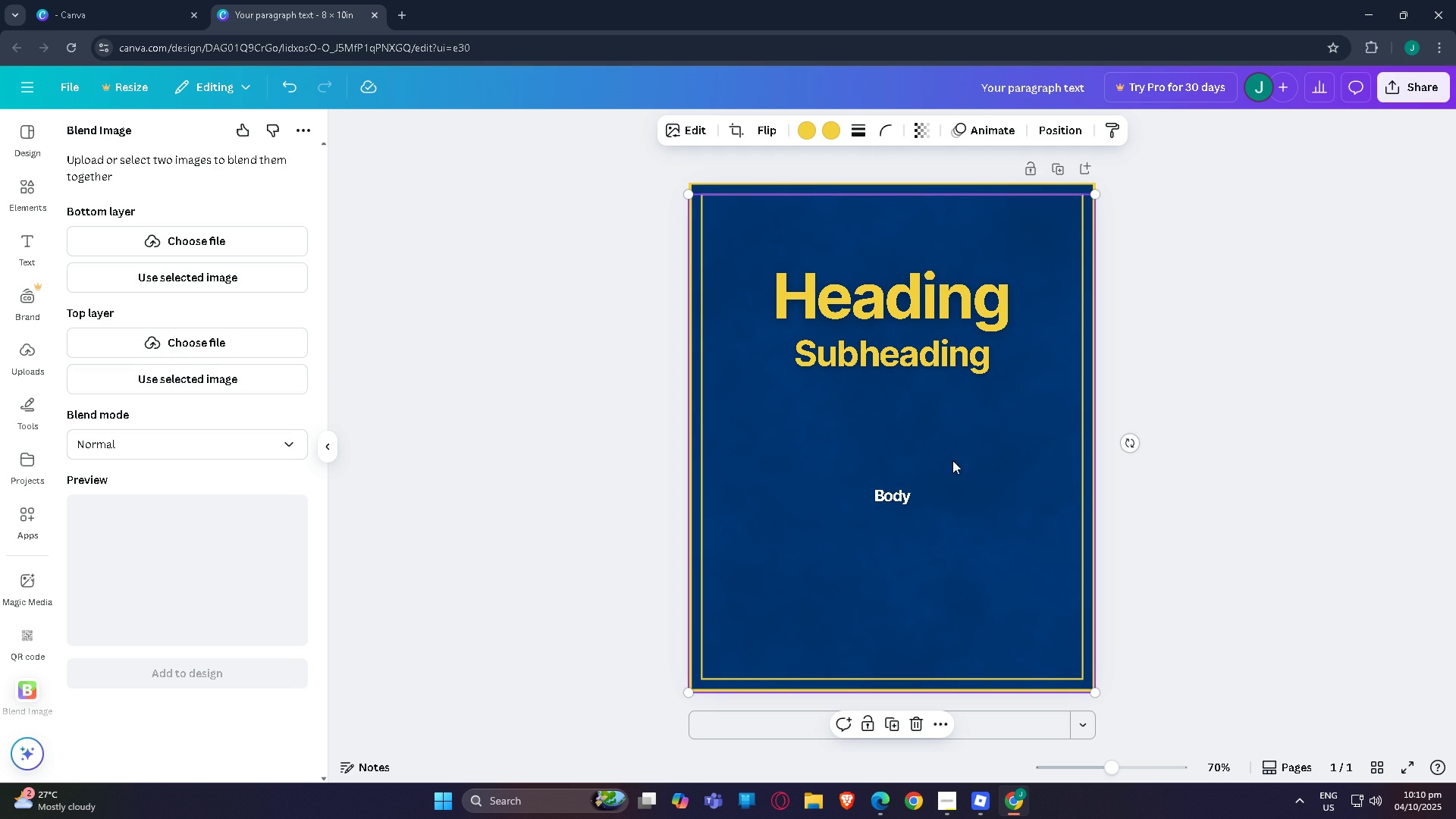 
double_click([992, 453])
 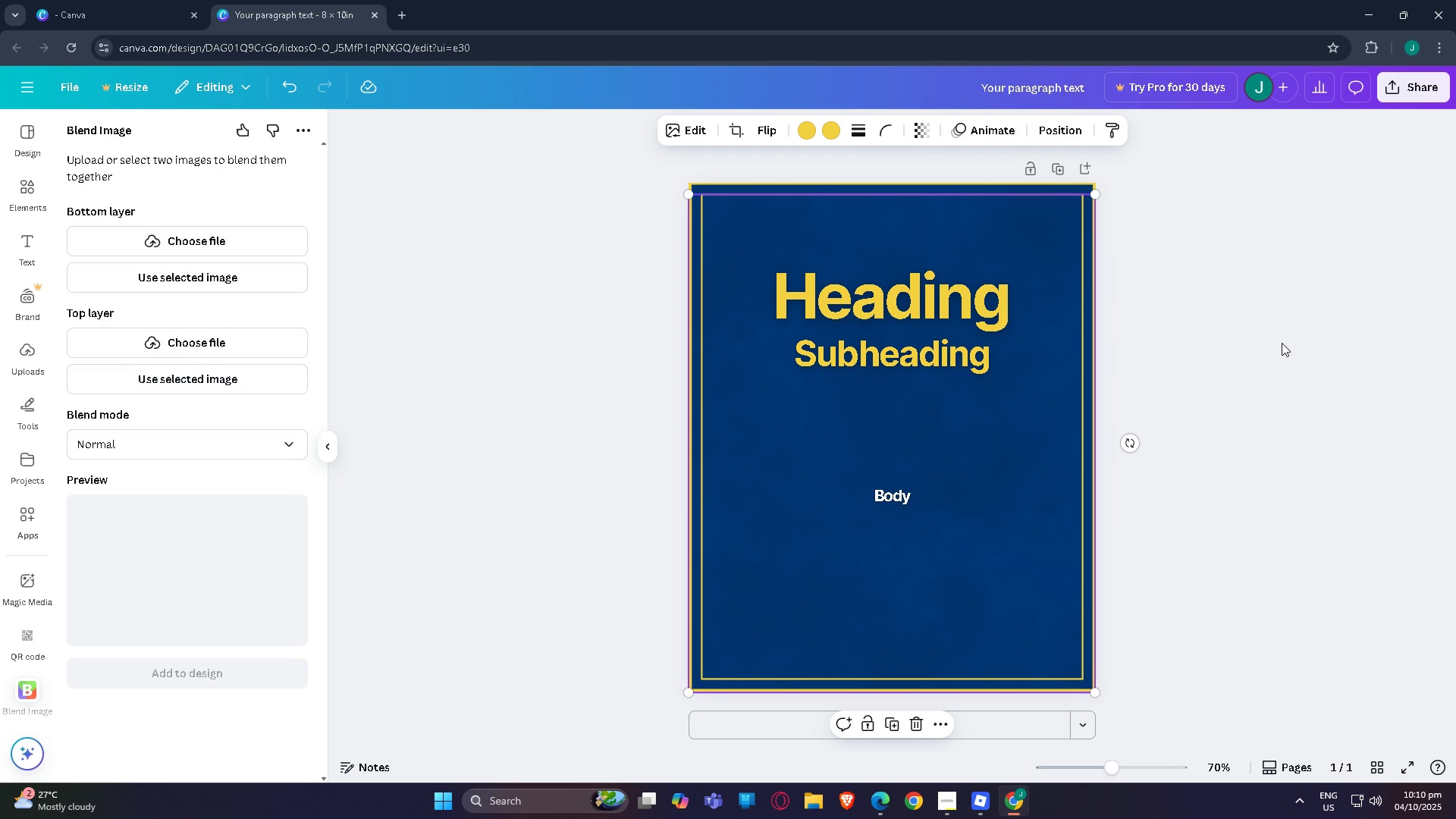 
triple_click([1282, 343])
 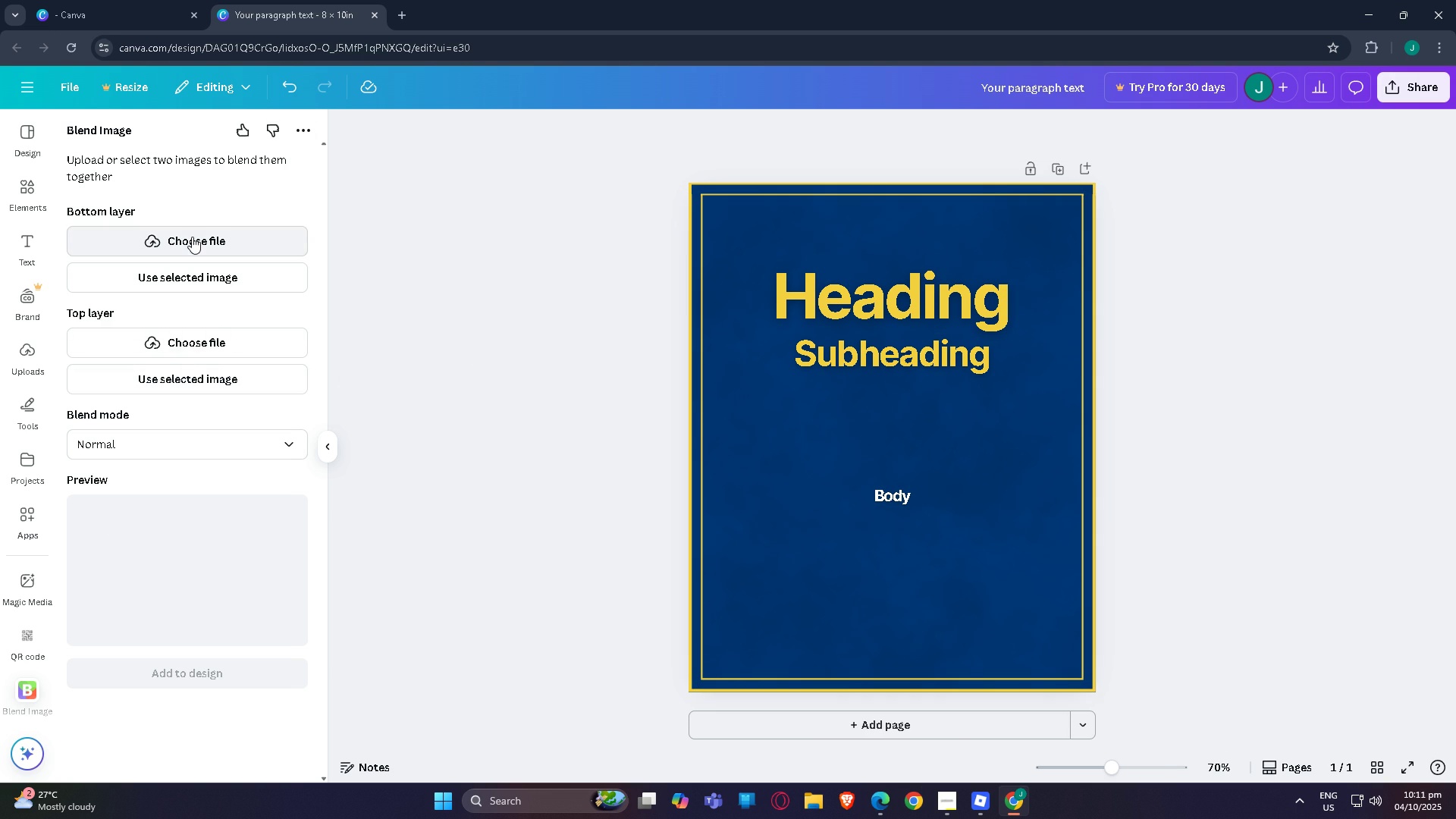 
left_click([192, 281])
 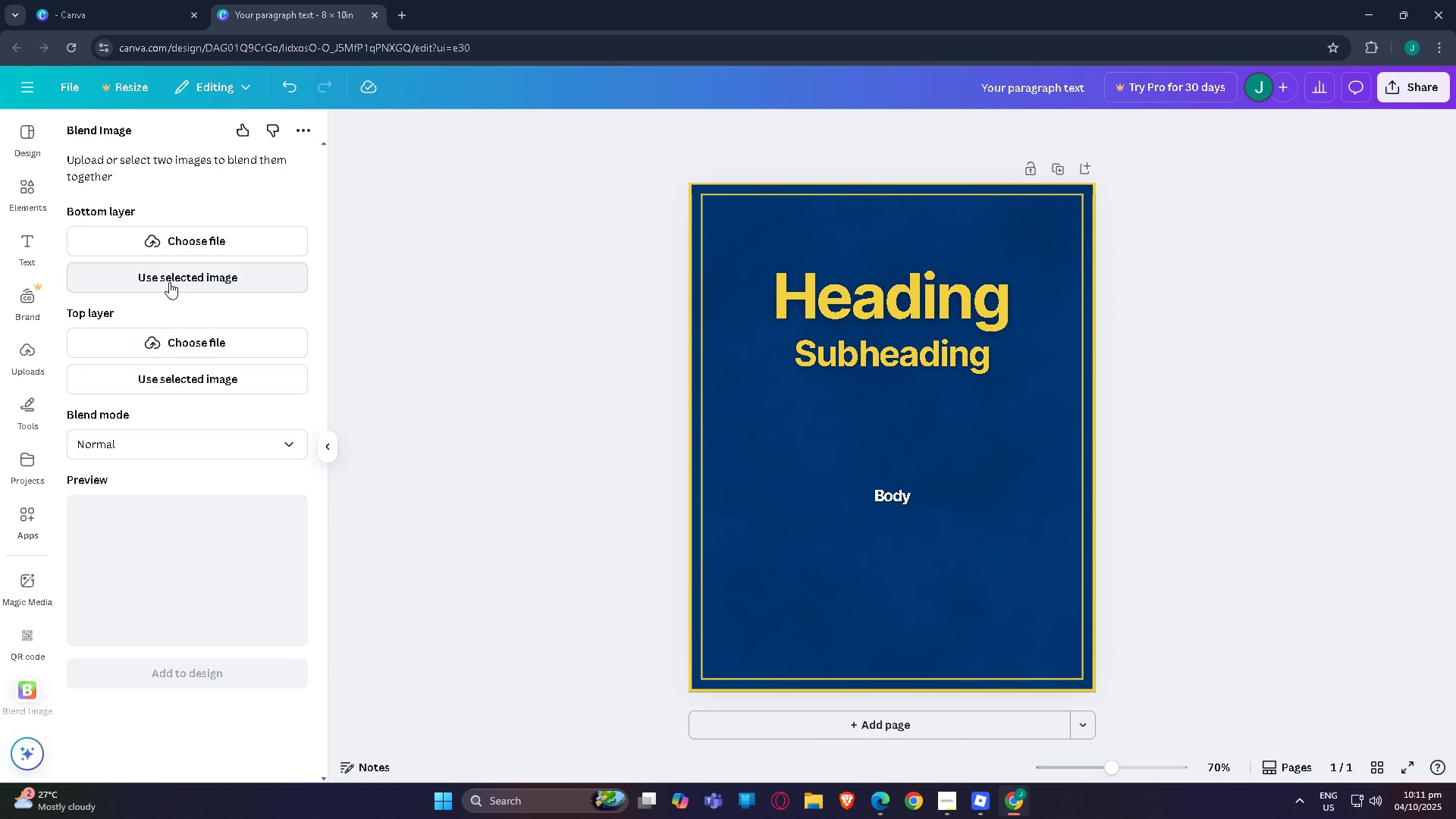 
left_click([93, 454])
 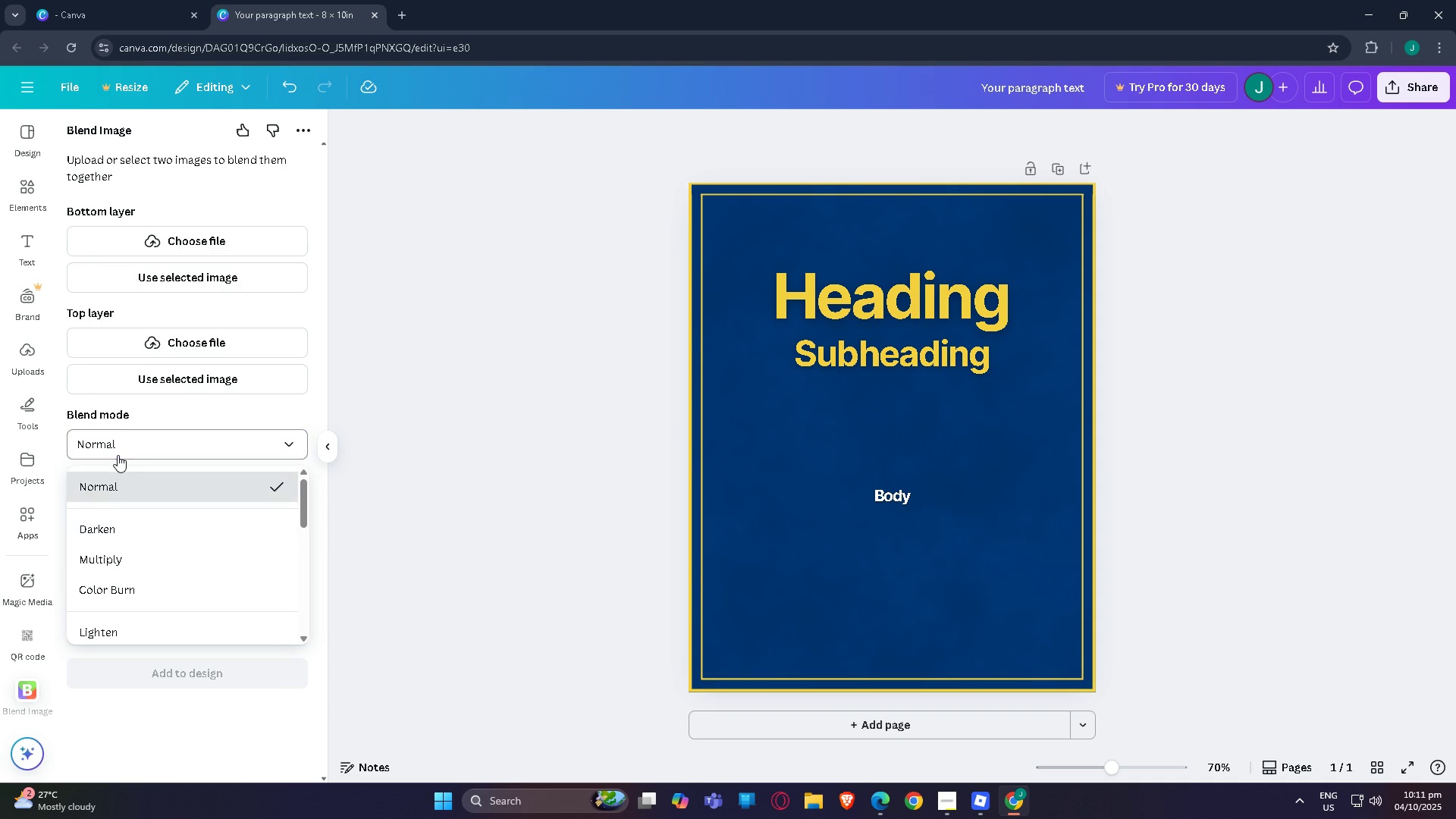 
left_click([127, 435])
 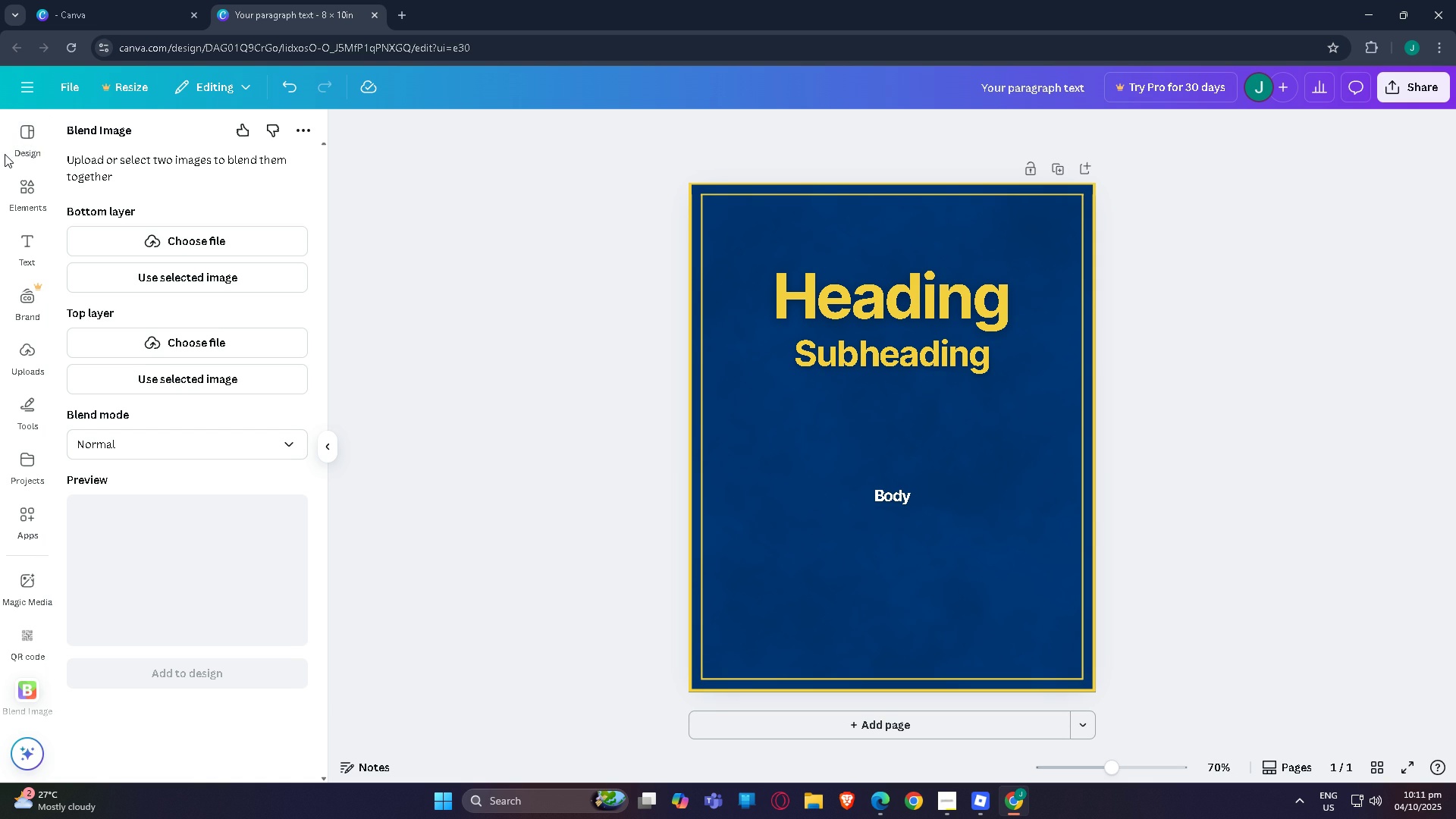 
wait(20.02)
 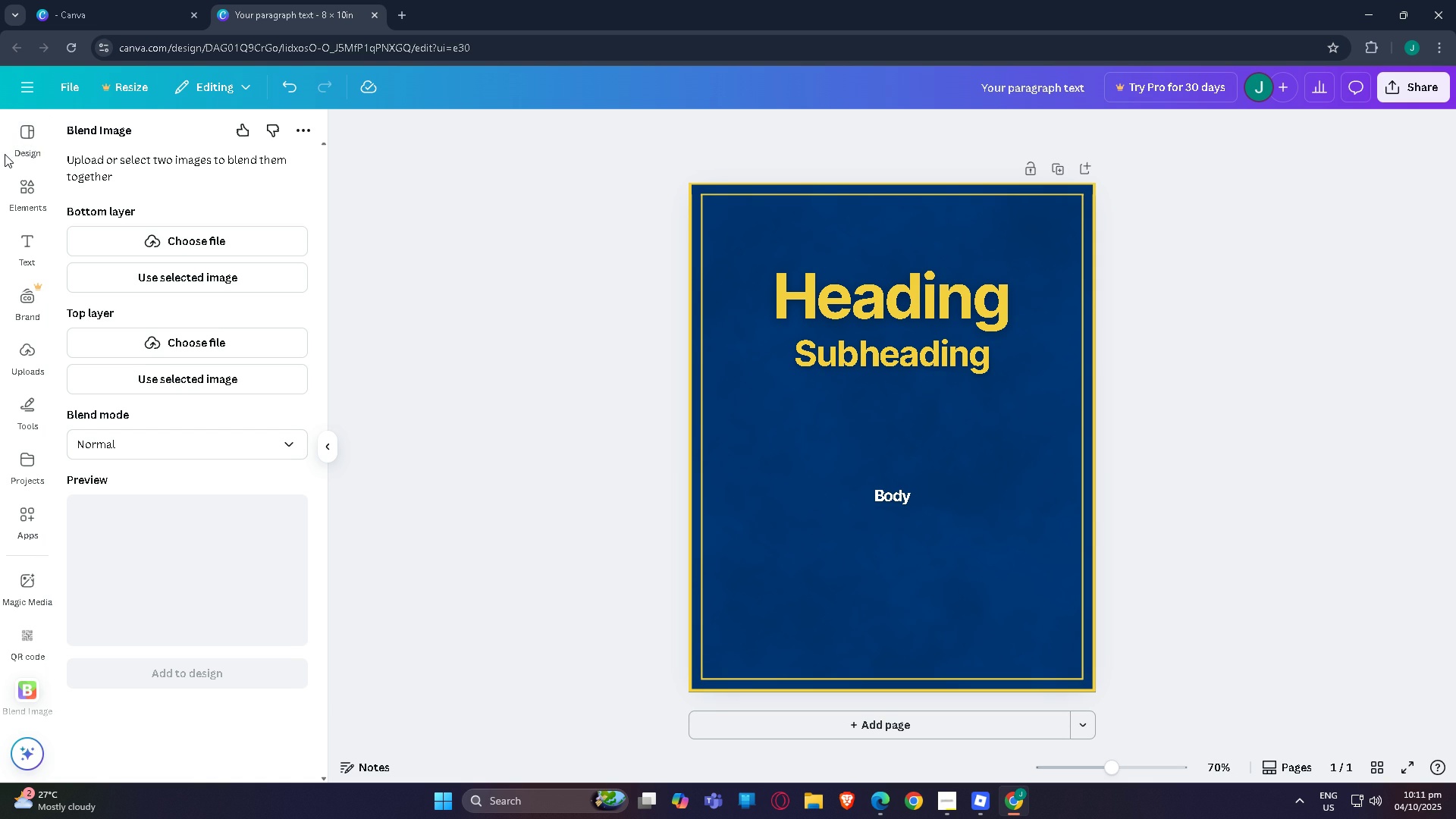 
scroll: coordinate [179, 362], scroll_direction: down, amount: 2.0
 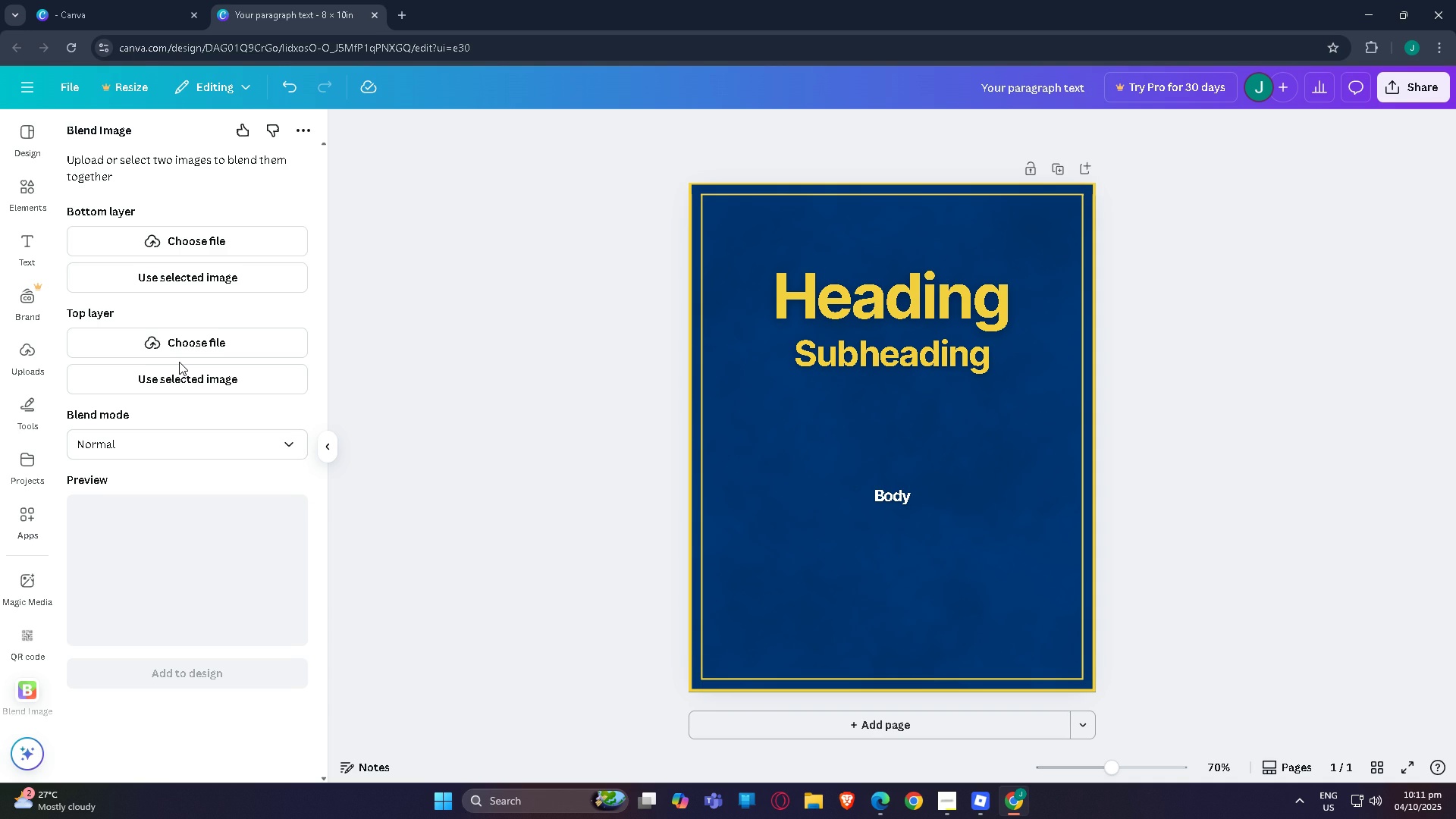 
wait(19.08)
 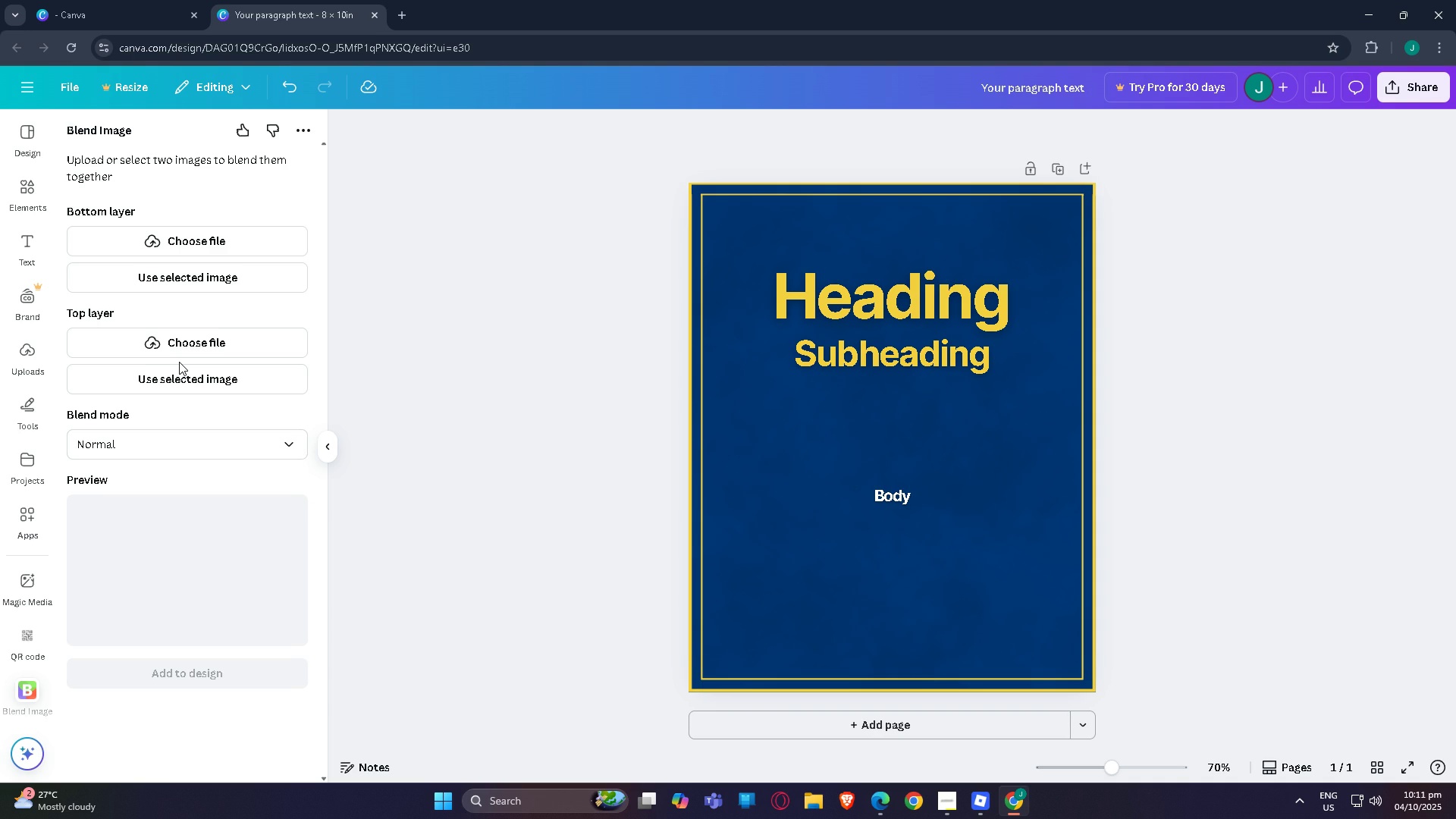 
key(Space)
 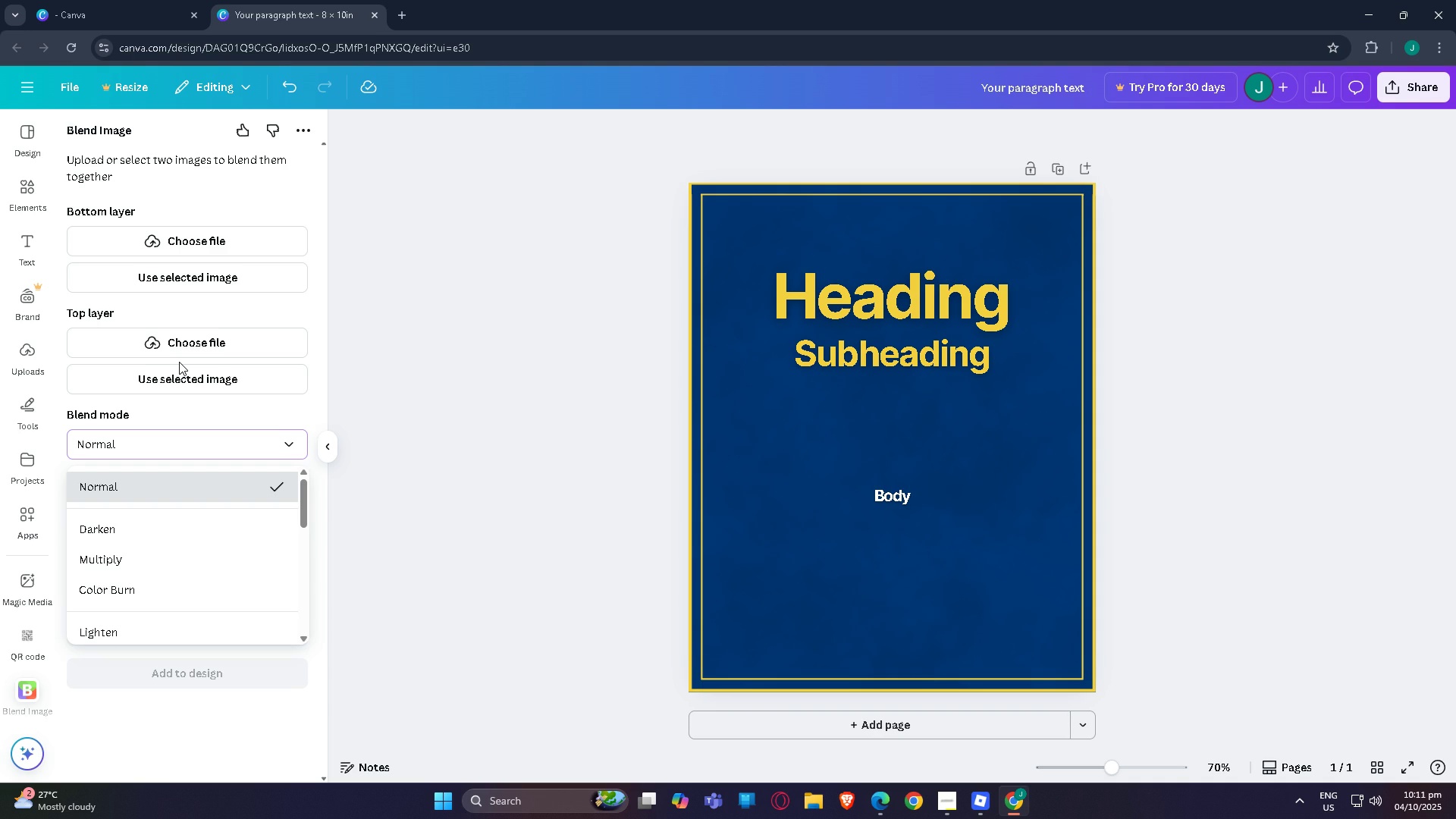 
key(Space)
 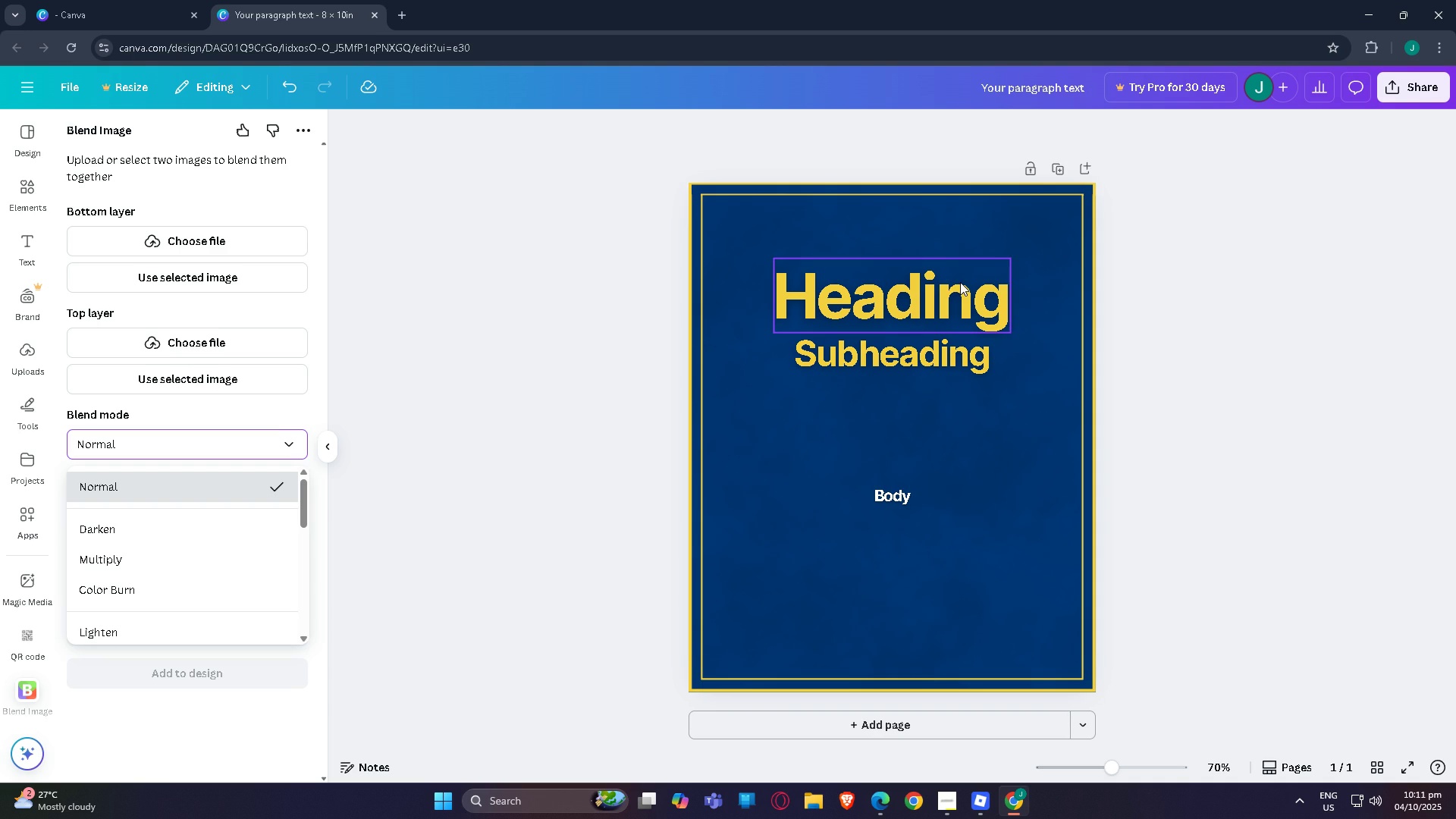 
double_click([960, 282])
 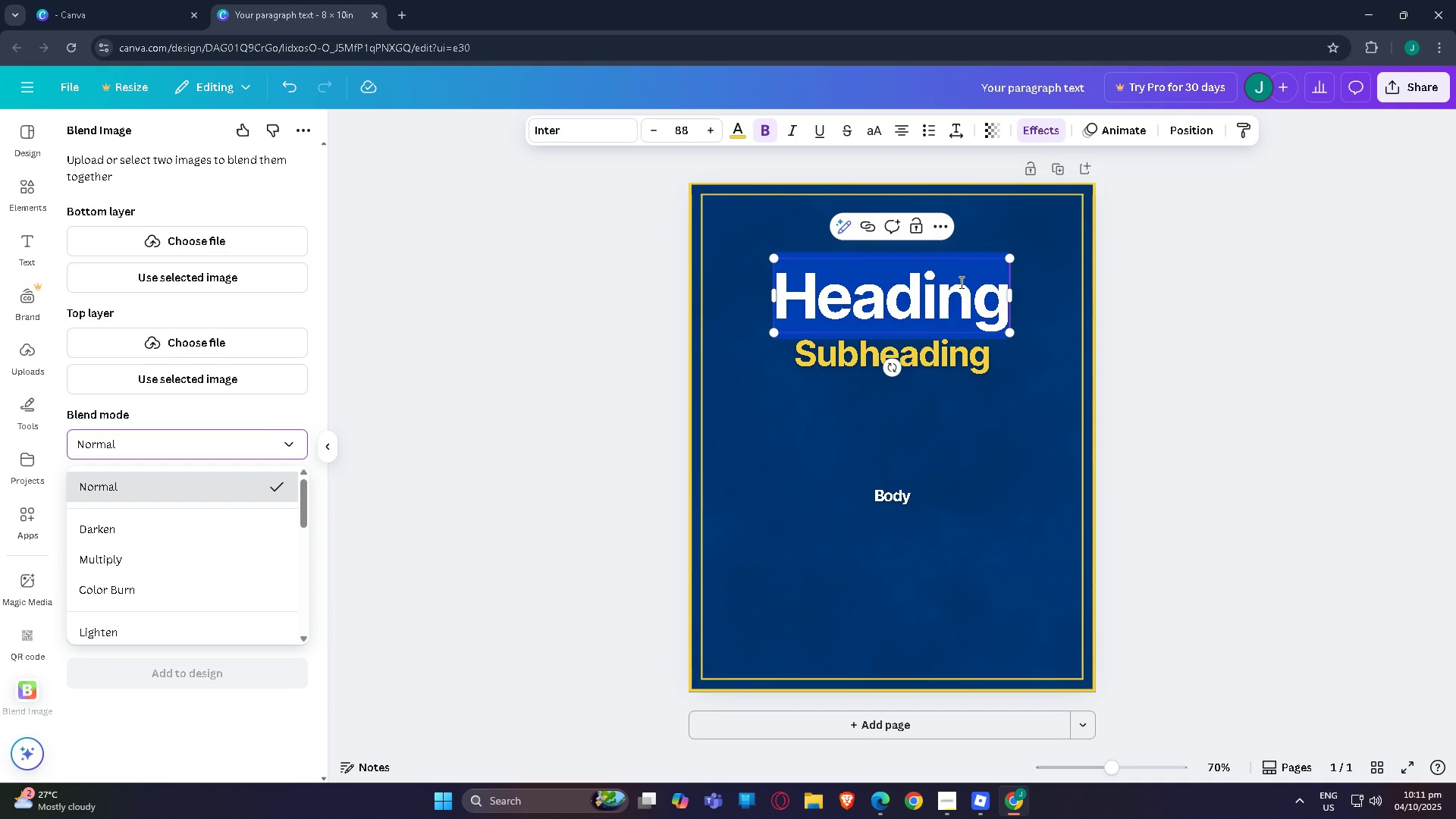 
triple_click([960, 282])
 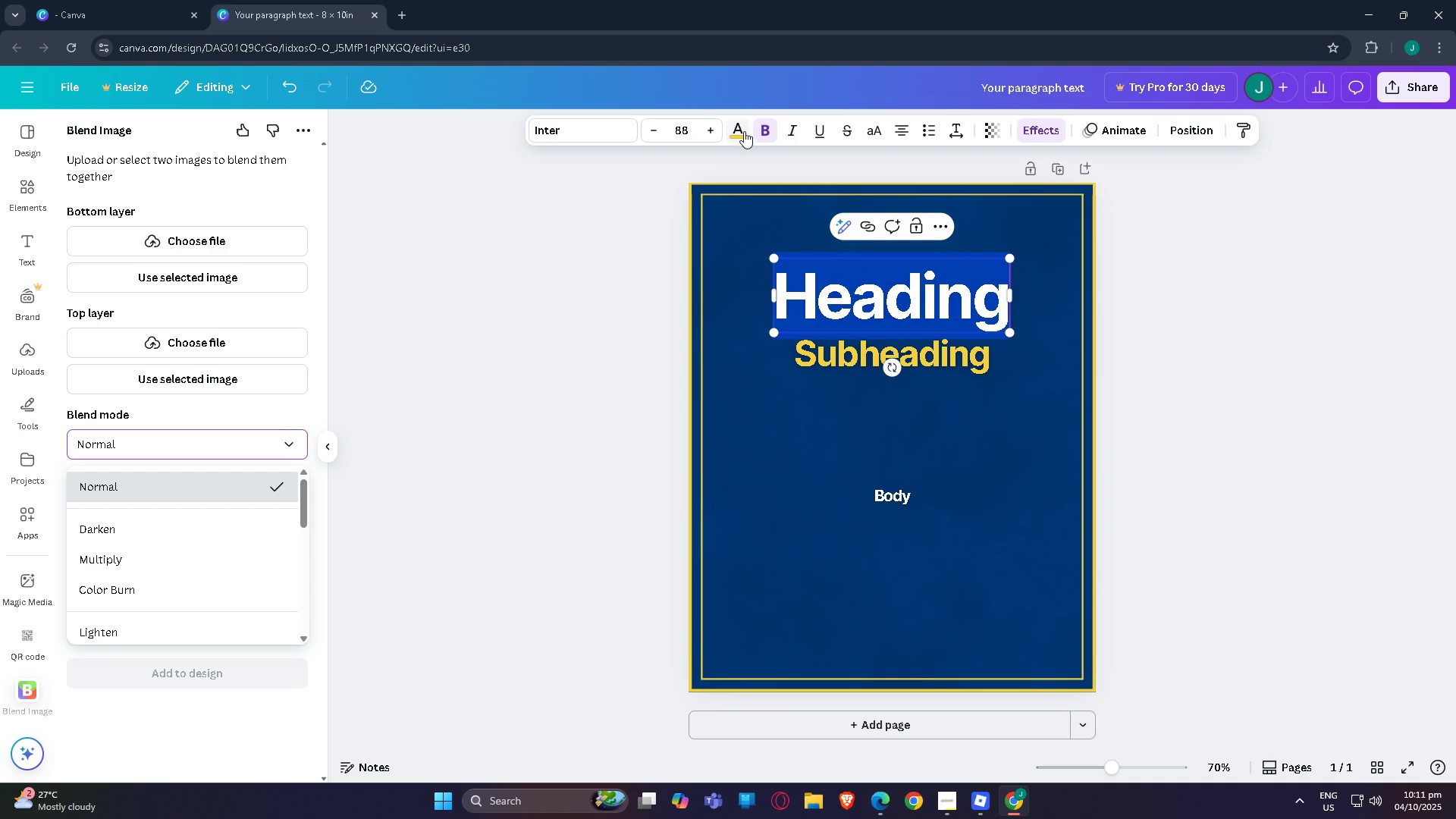 
key(Alt+AltLeft)
 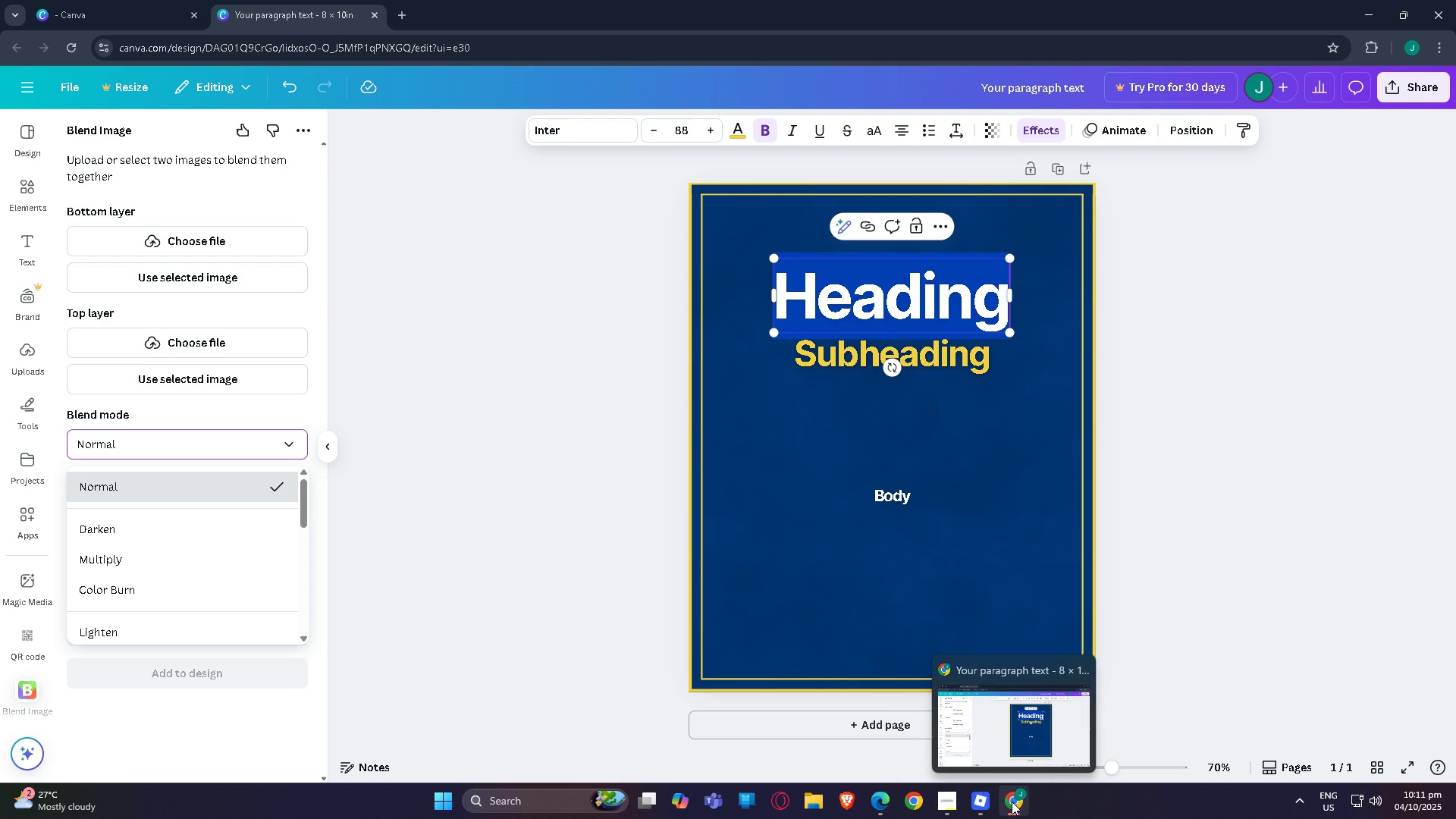 
left_click([1249, 525])
 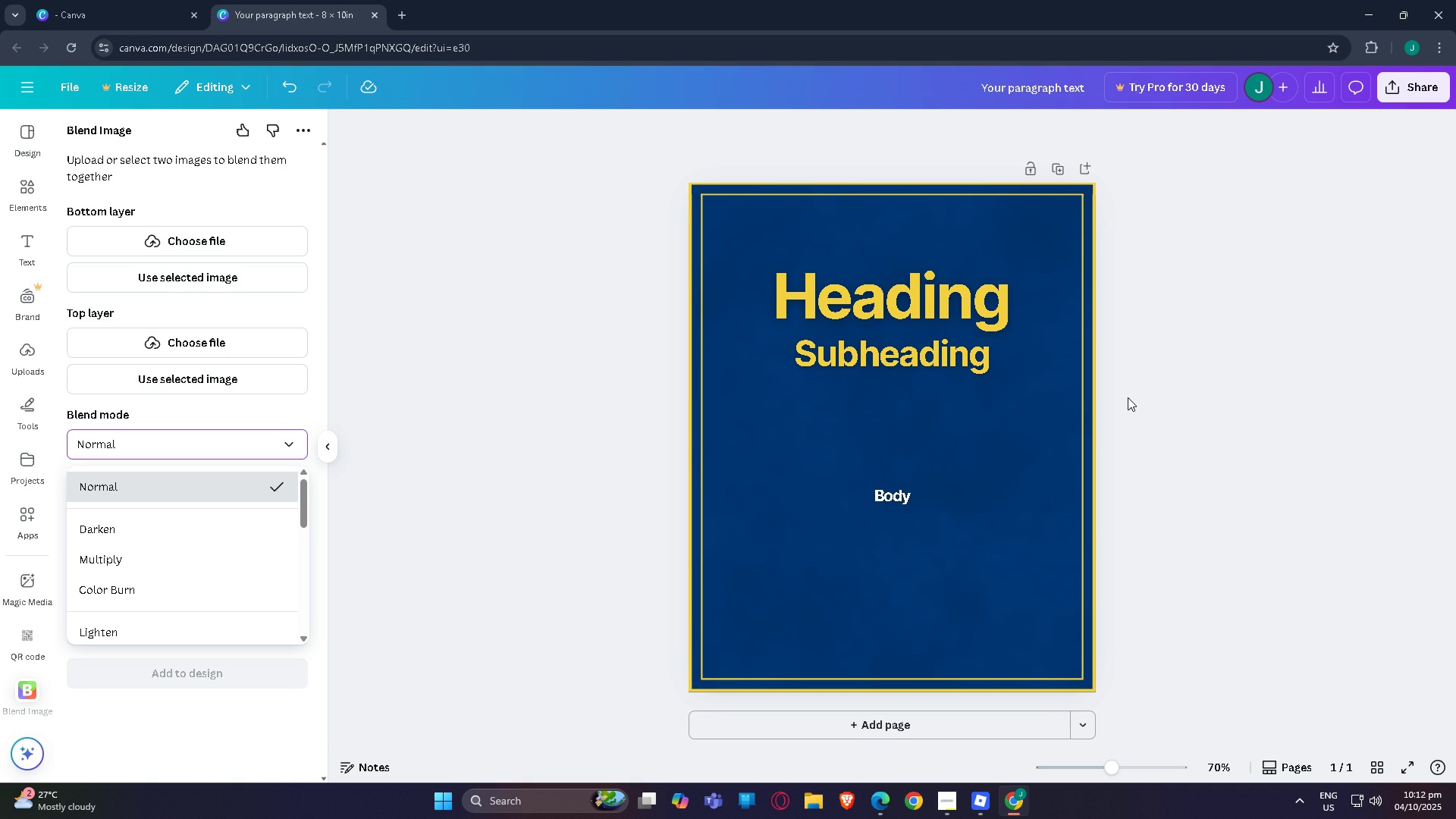 
wait(17.58)
 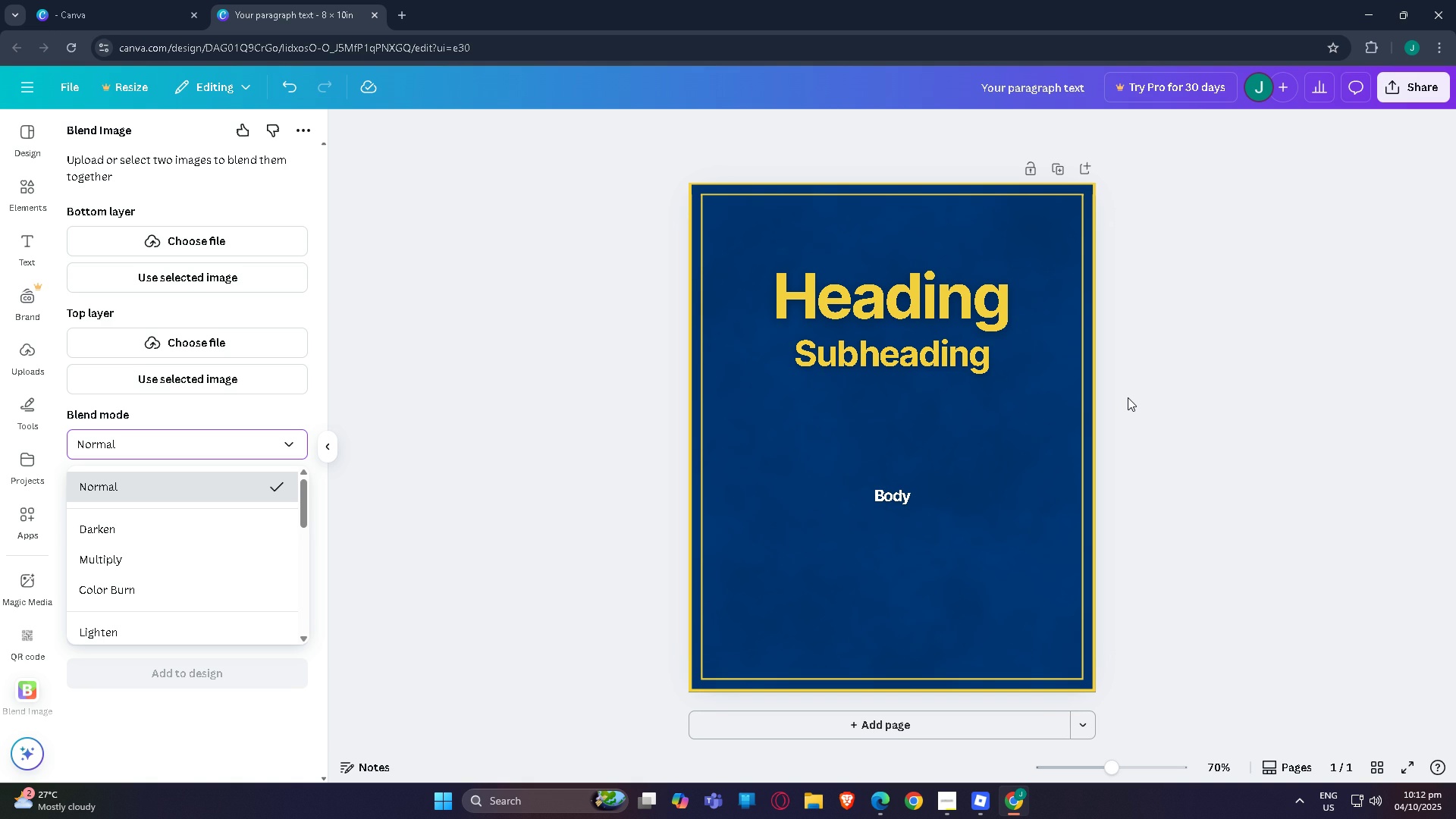 
scroll: coordinate [722, 577], scroll_direction: none, amount: 0.0
 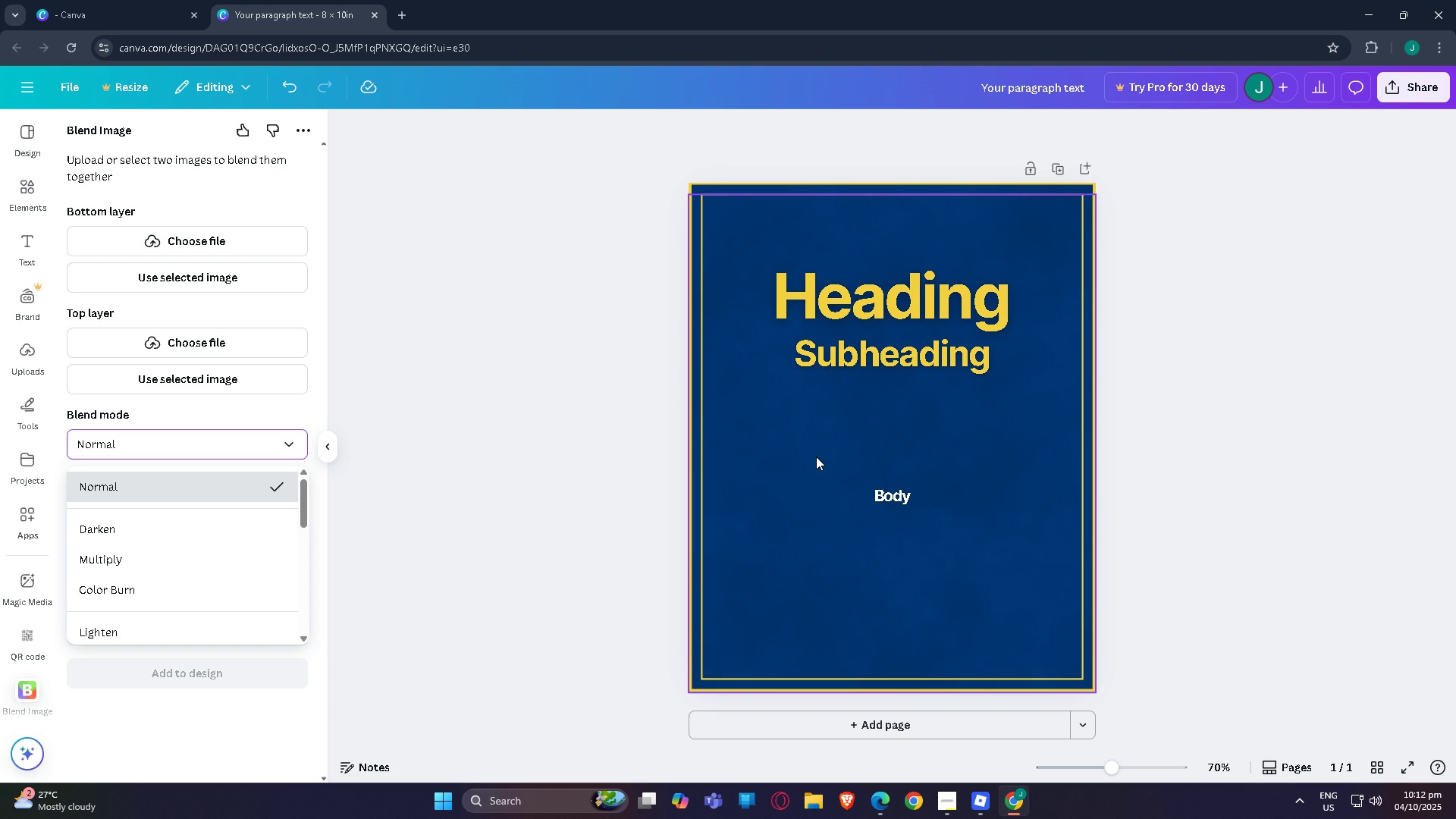 
scroll: coordinate [649, 562], scroll_direction: up, amount: 1.0
 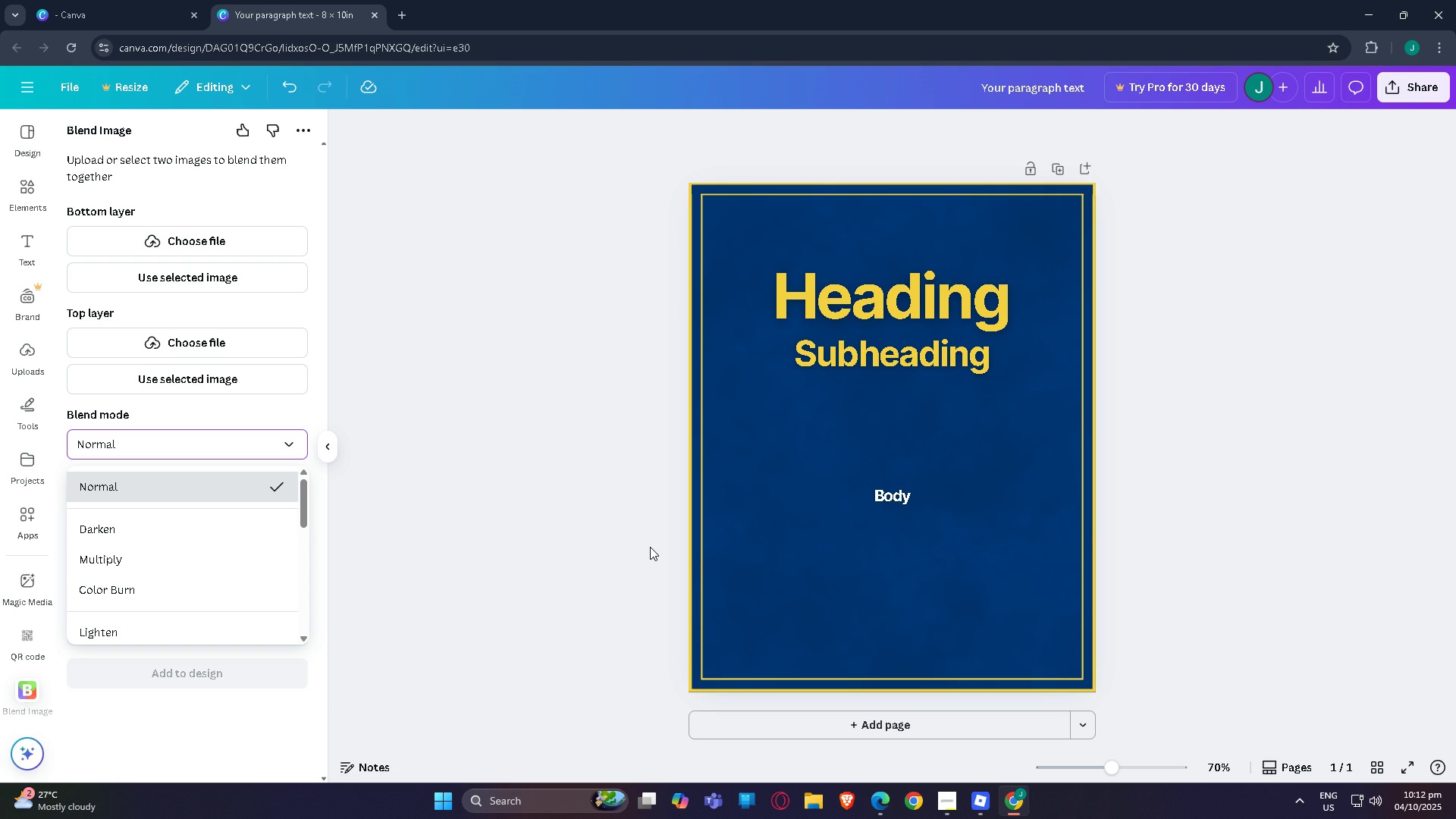 
wait(7.44)
 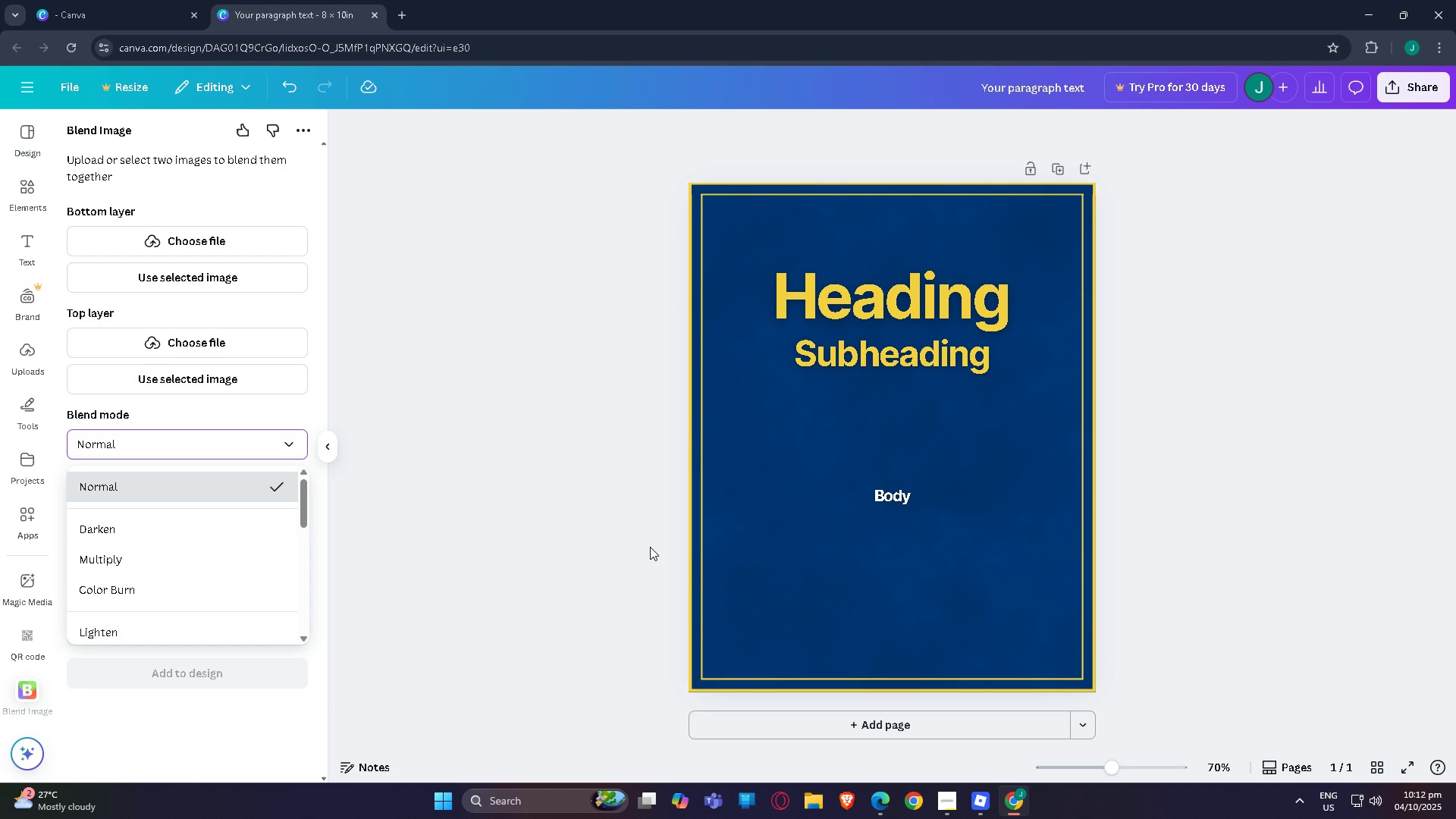 
left_click([893, 298])
 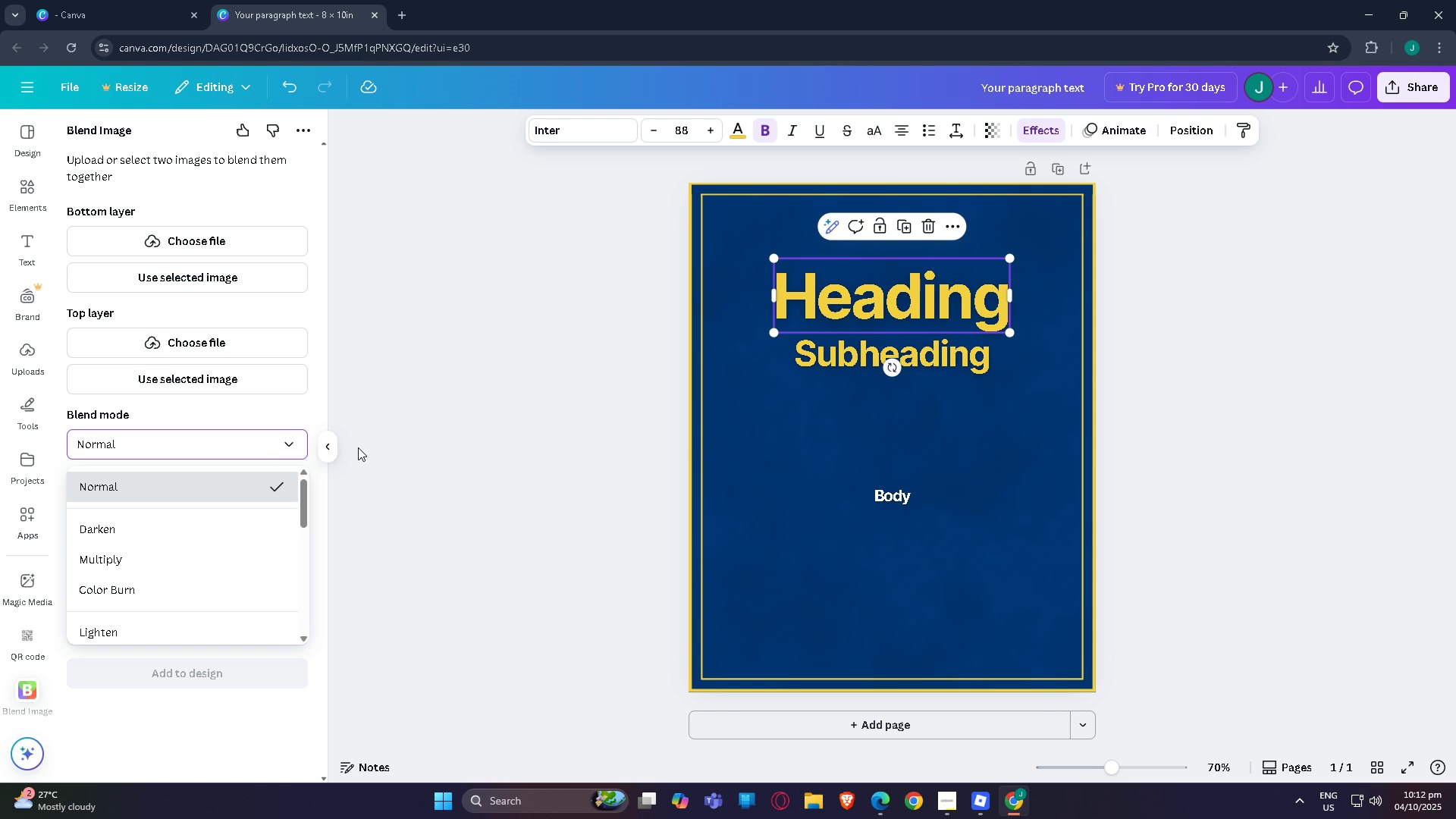 
left_click([287, 446])
 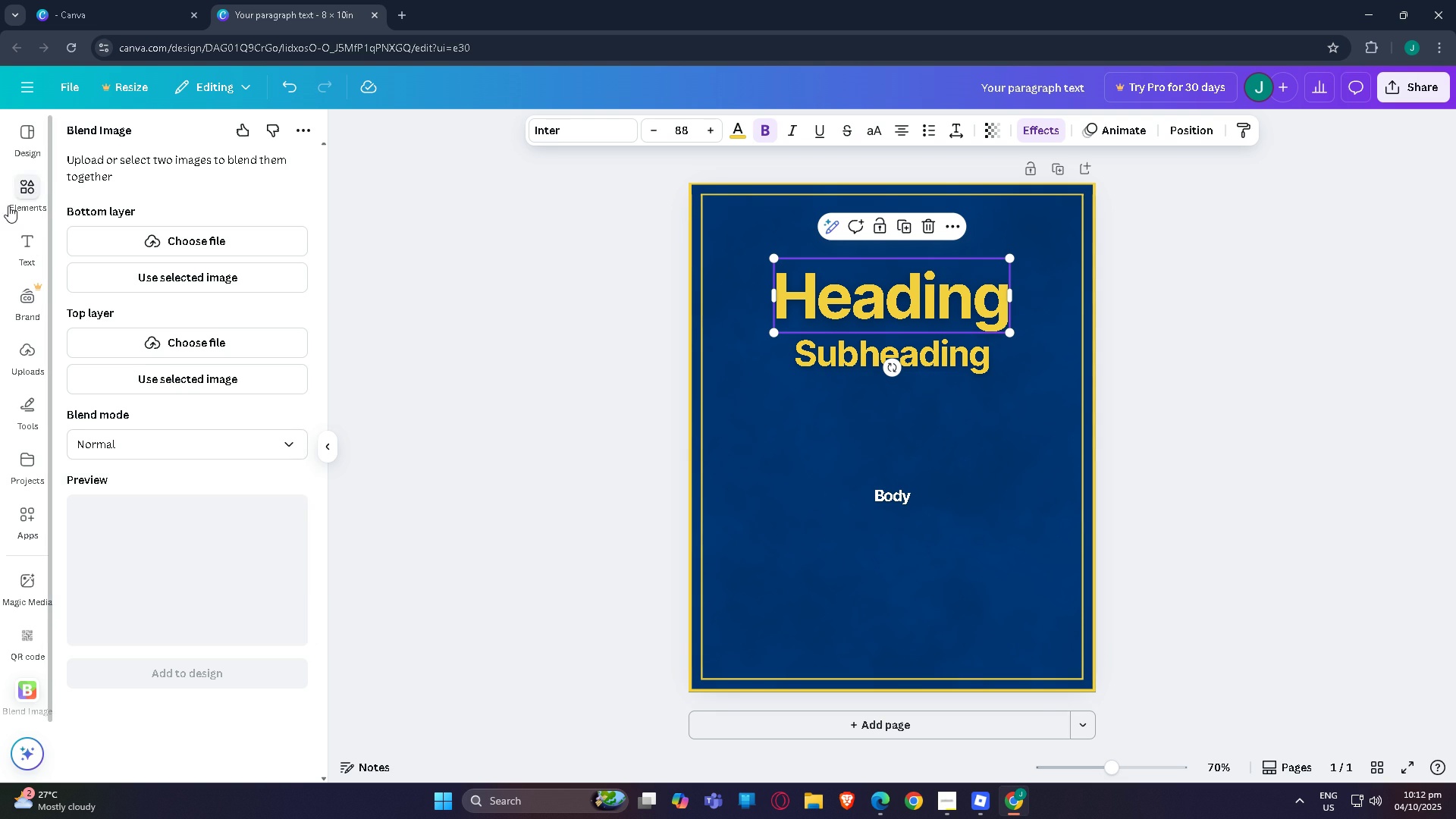 
left_click([18, 202])
 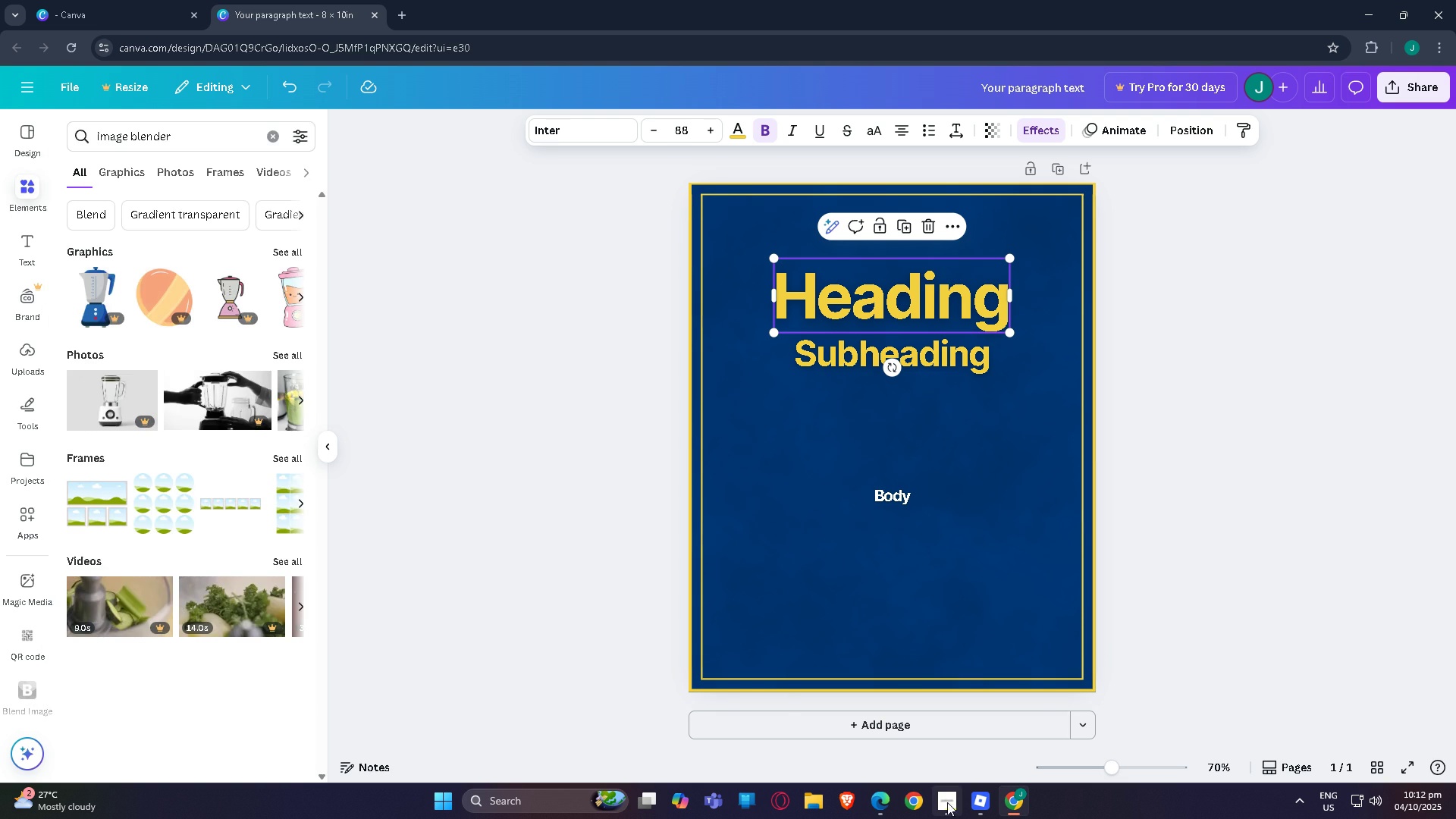 
left_click([947, 802])